 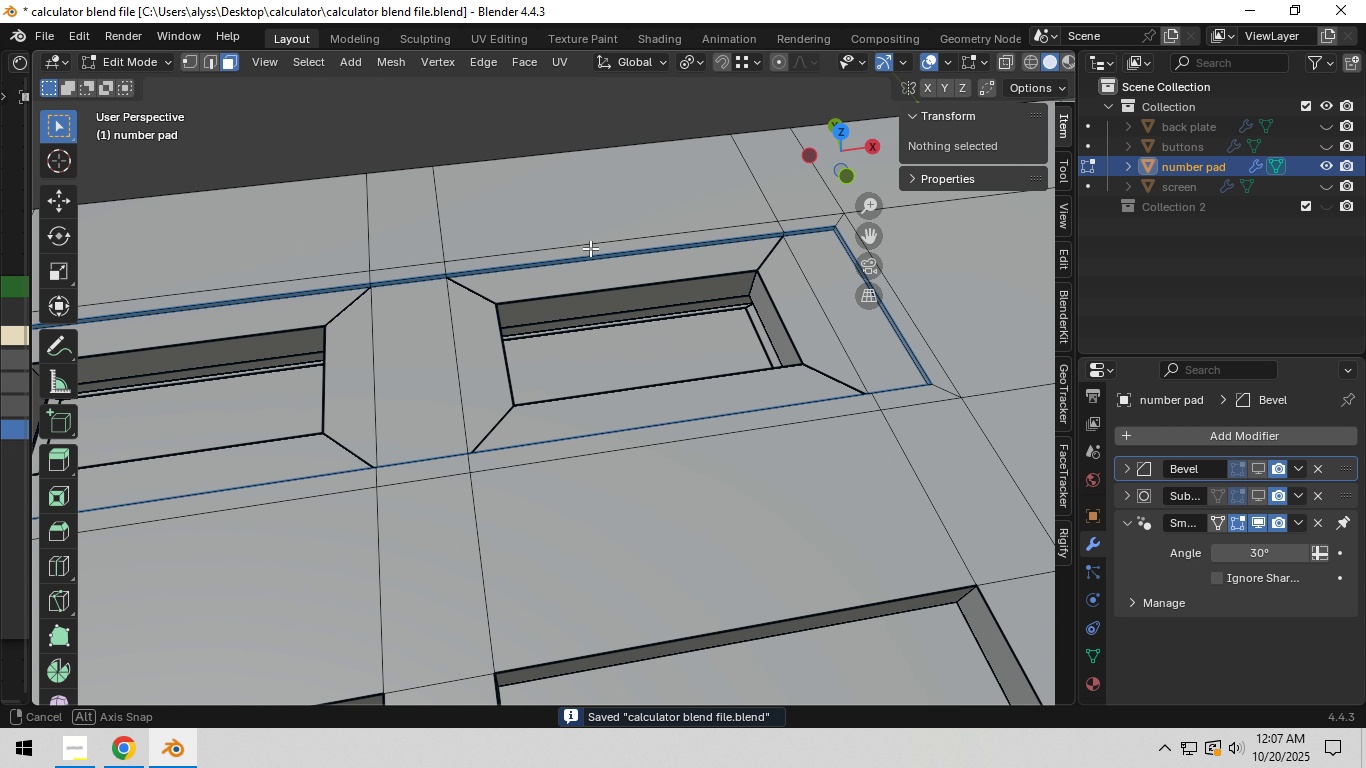 
key(3)
 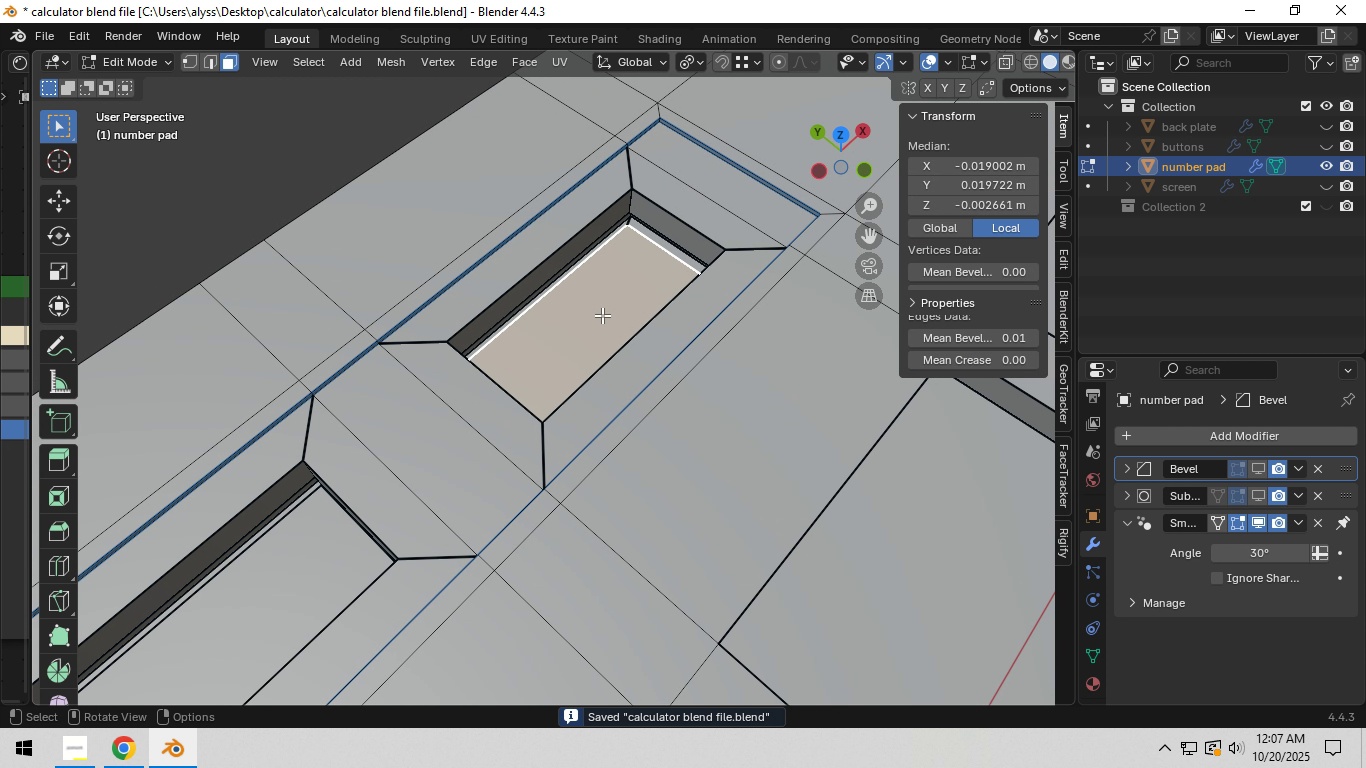 
left_click([602, 315])
 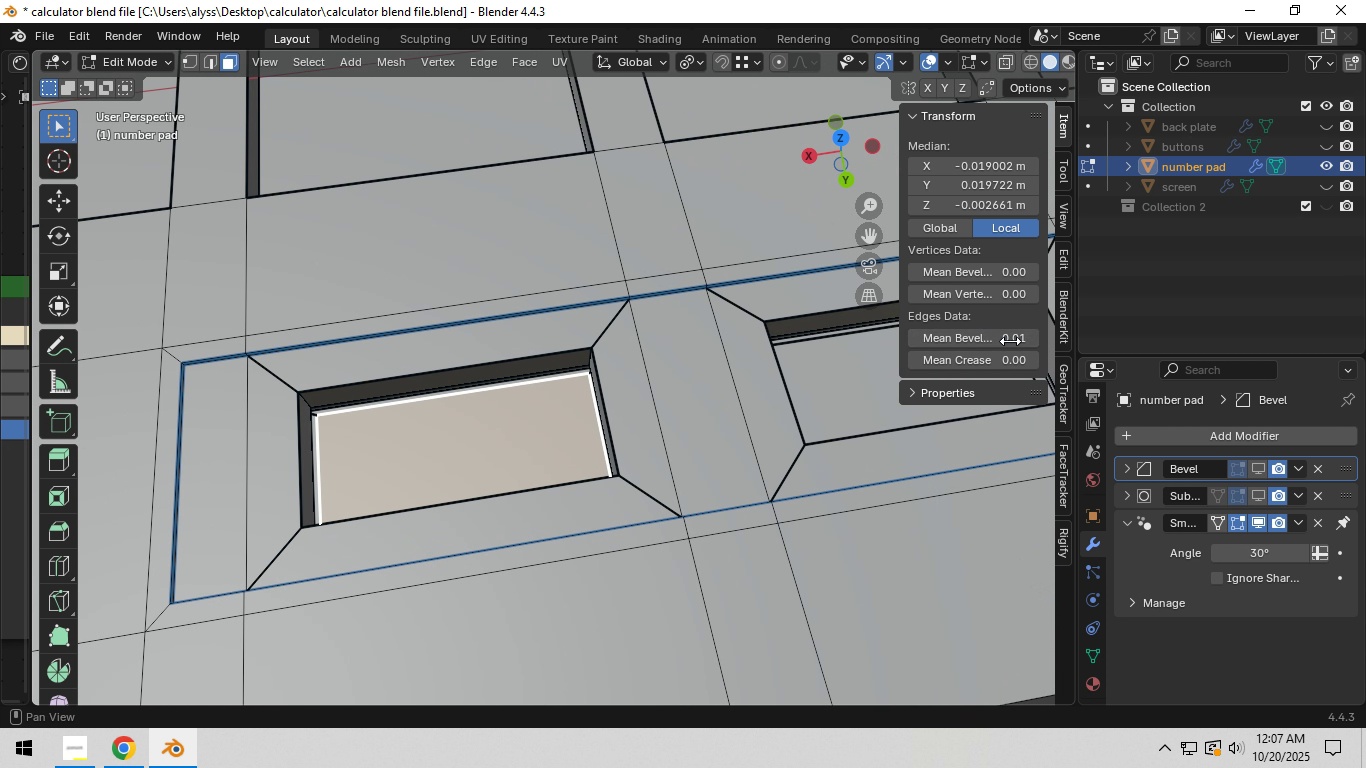 
hold_key(key=ShiftLeft, duration=0.65)
 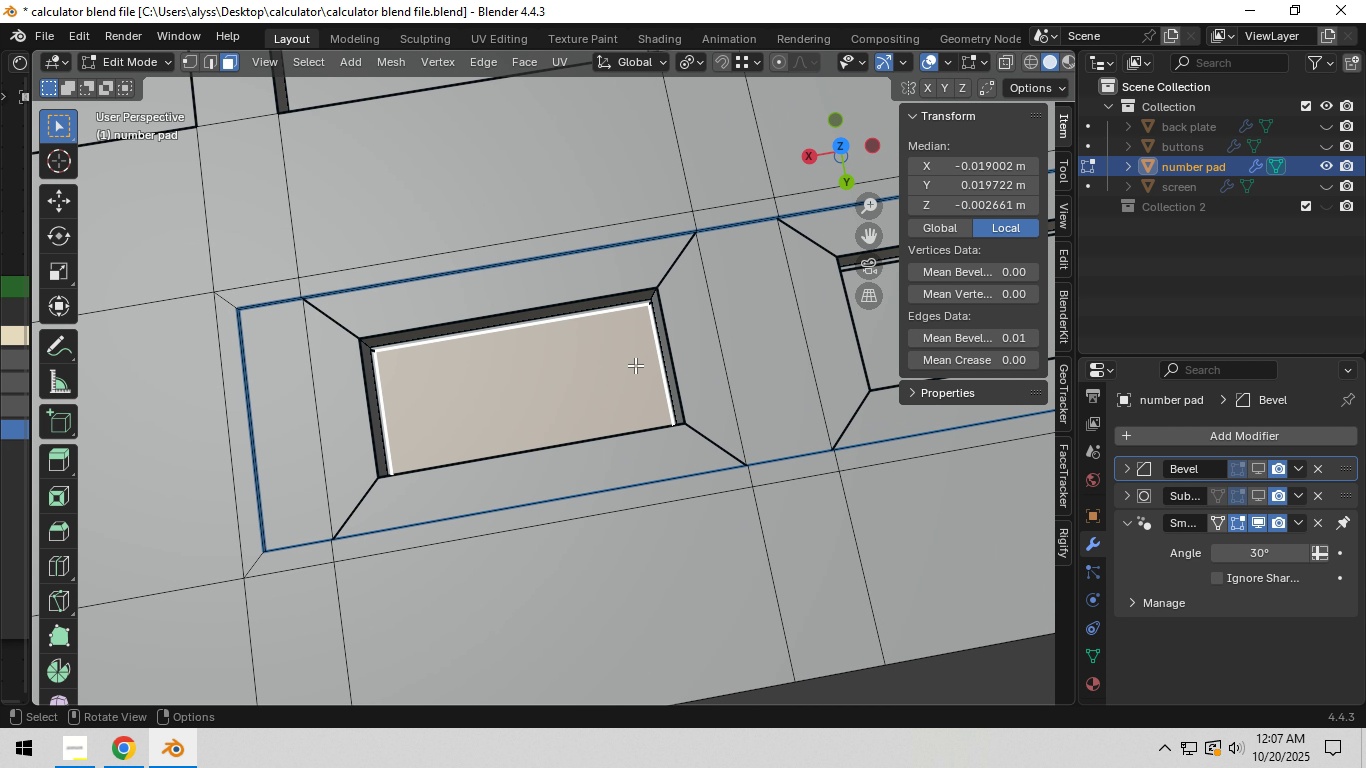 
hold_key(key=ShiftLeft, duration=0.92)
 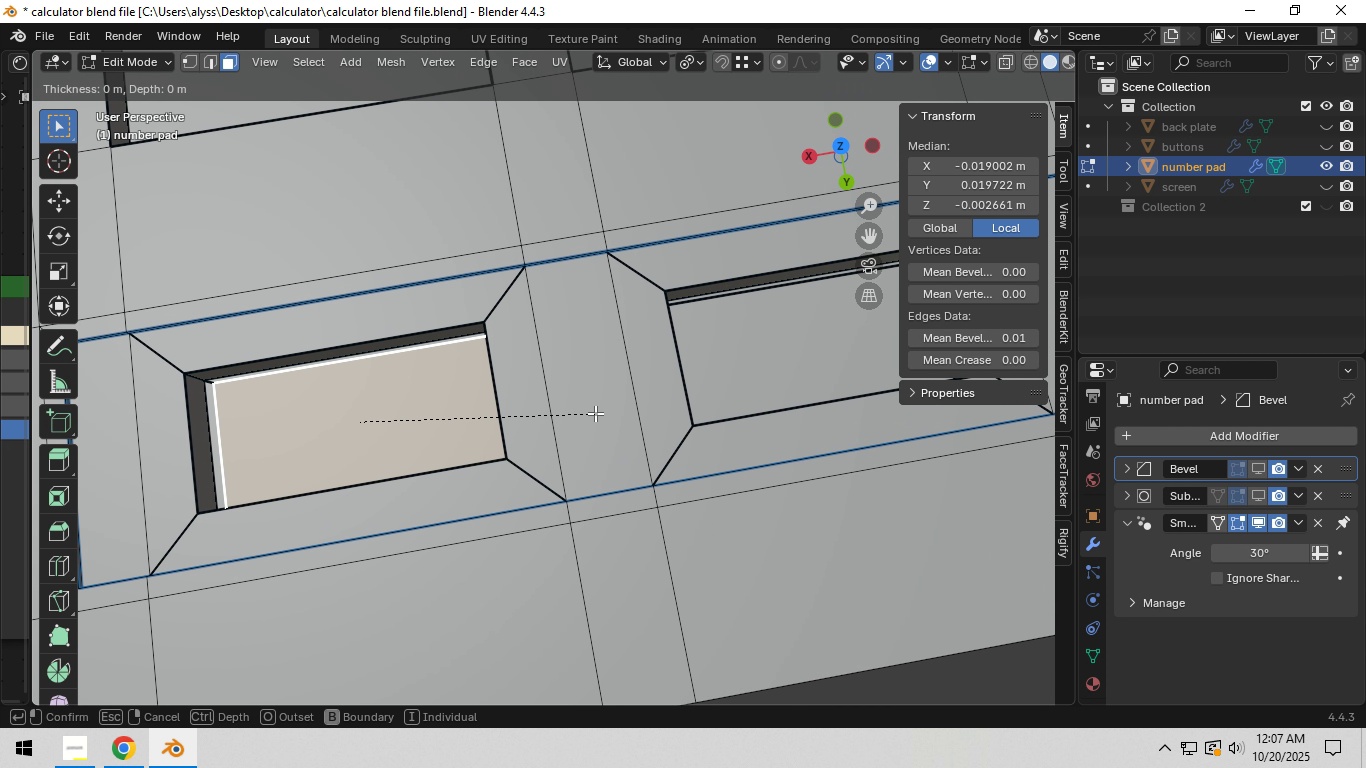 
key(I)
 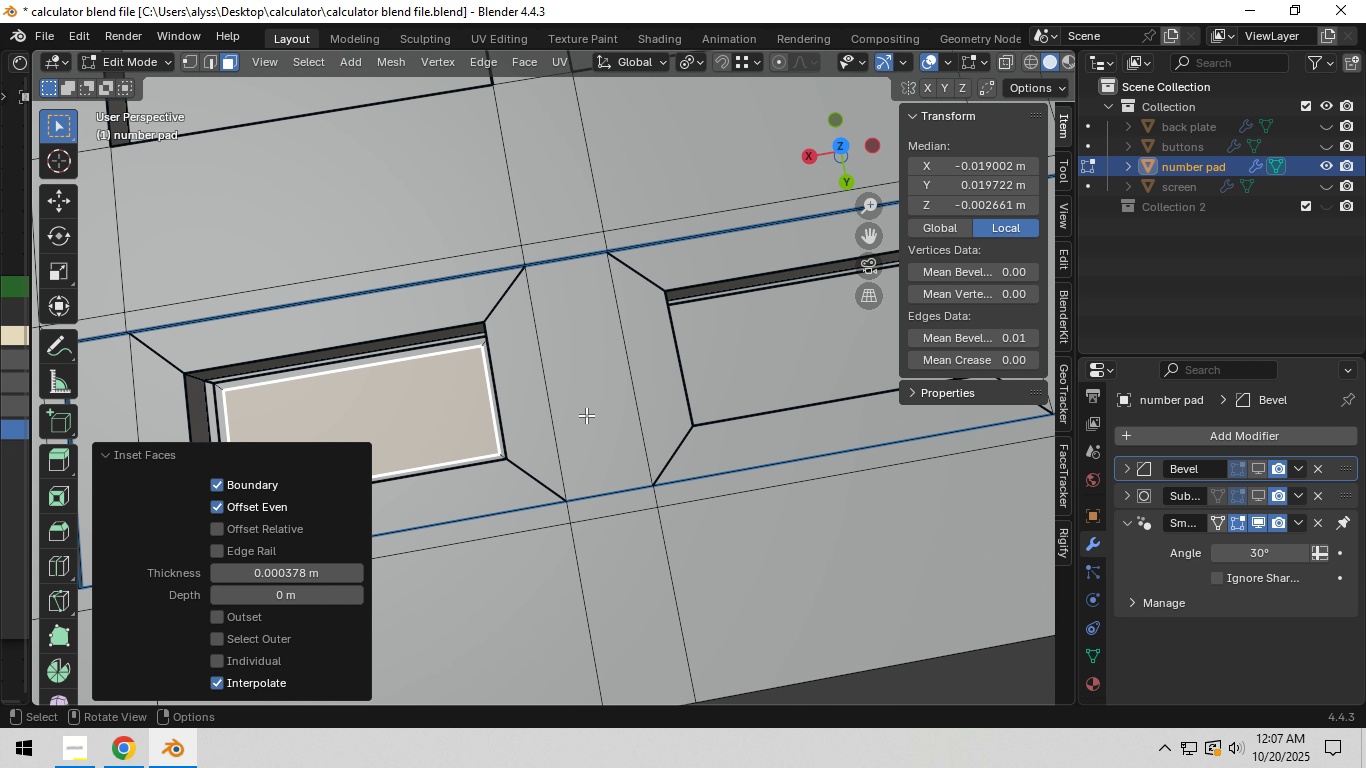 
left_click([586, 415])
 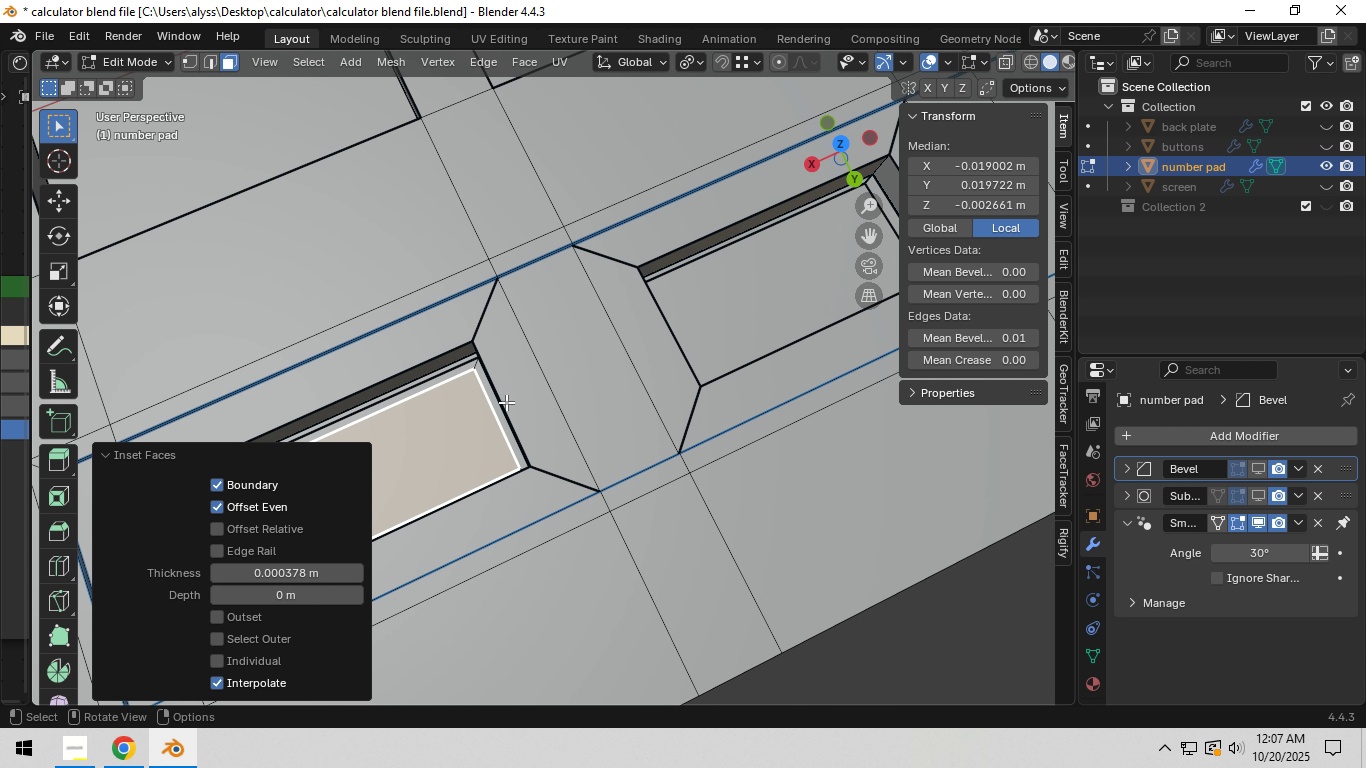 
scroll: coordinate [505, 403], scroll_direction: down, amount: 2.0
 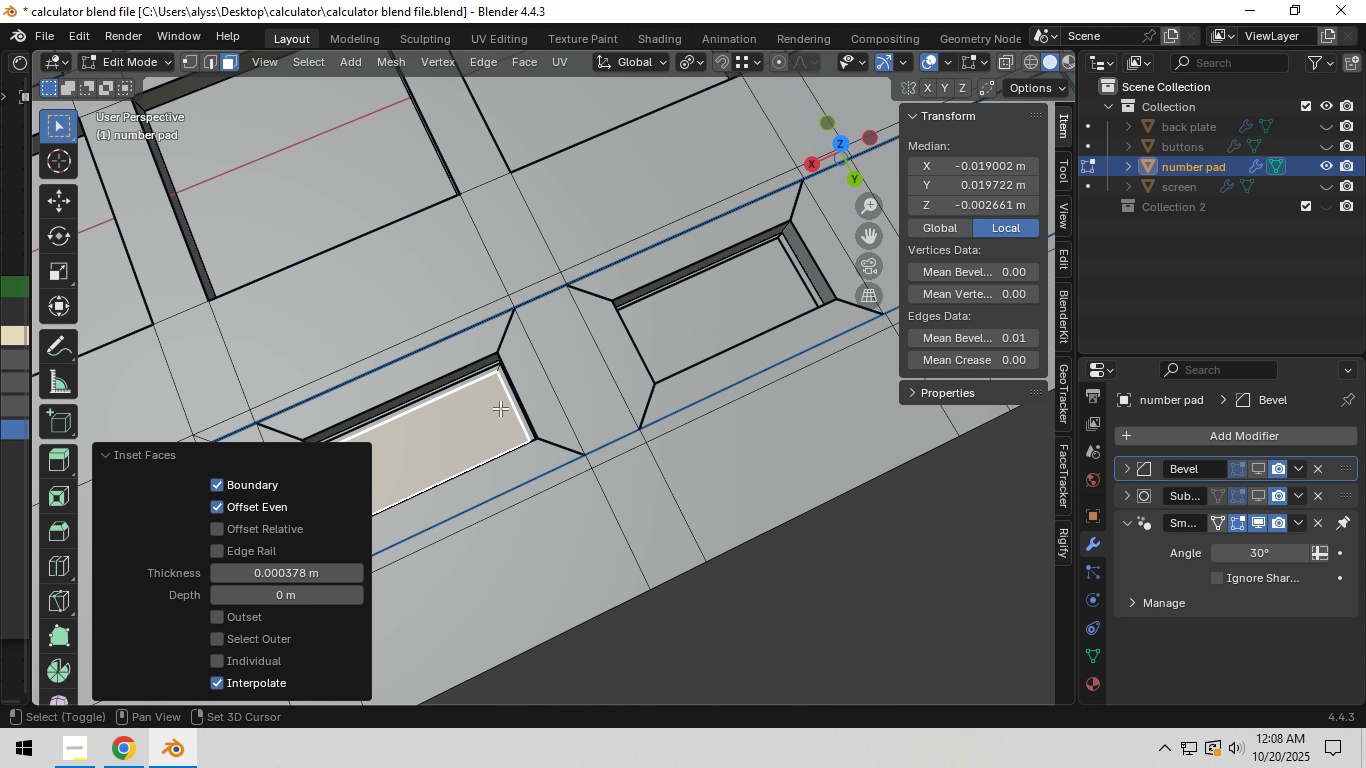 
hold_key(key=ShiftLeft, duration=0.68)
 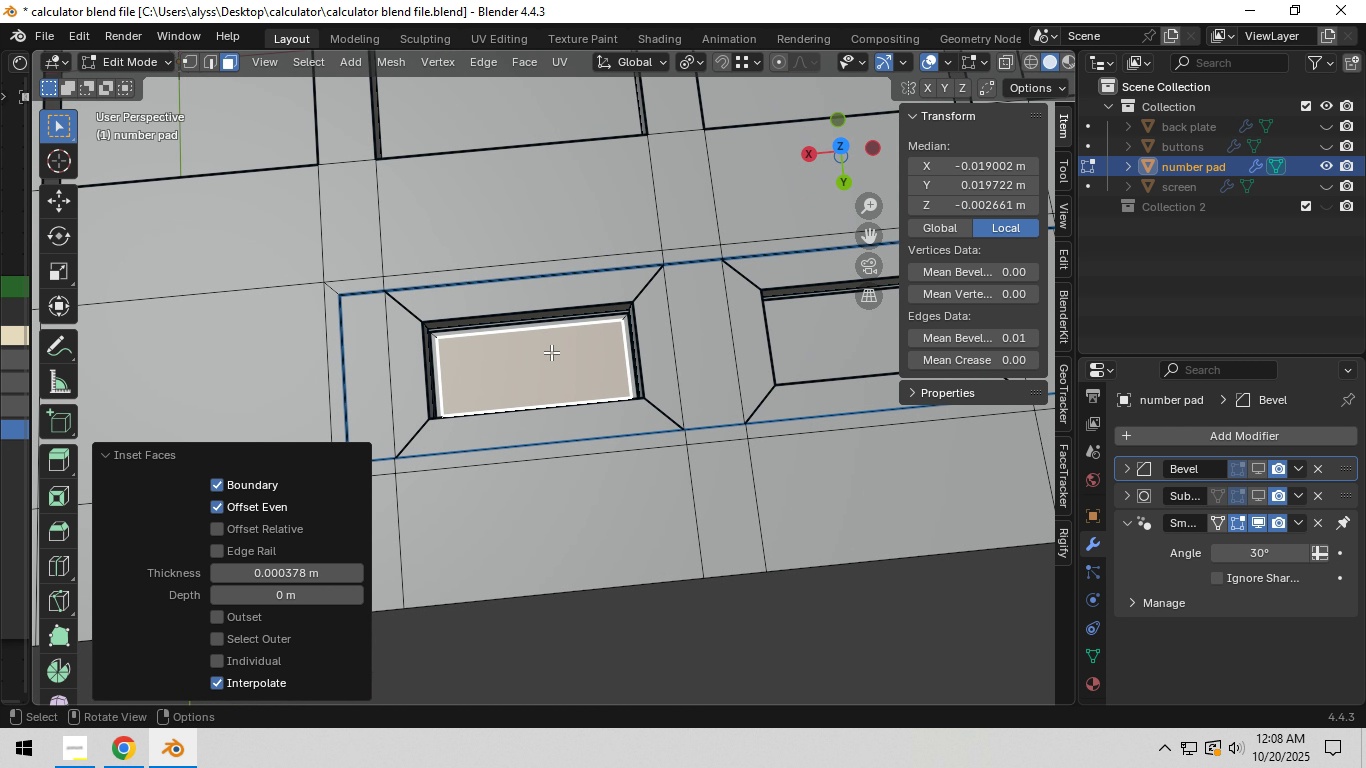 
hold_key(key=ShiftLeft, duration=0.35)
 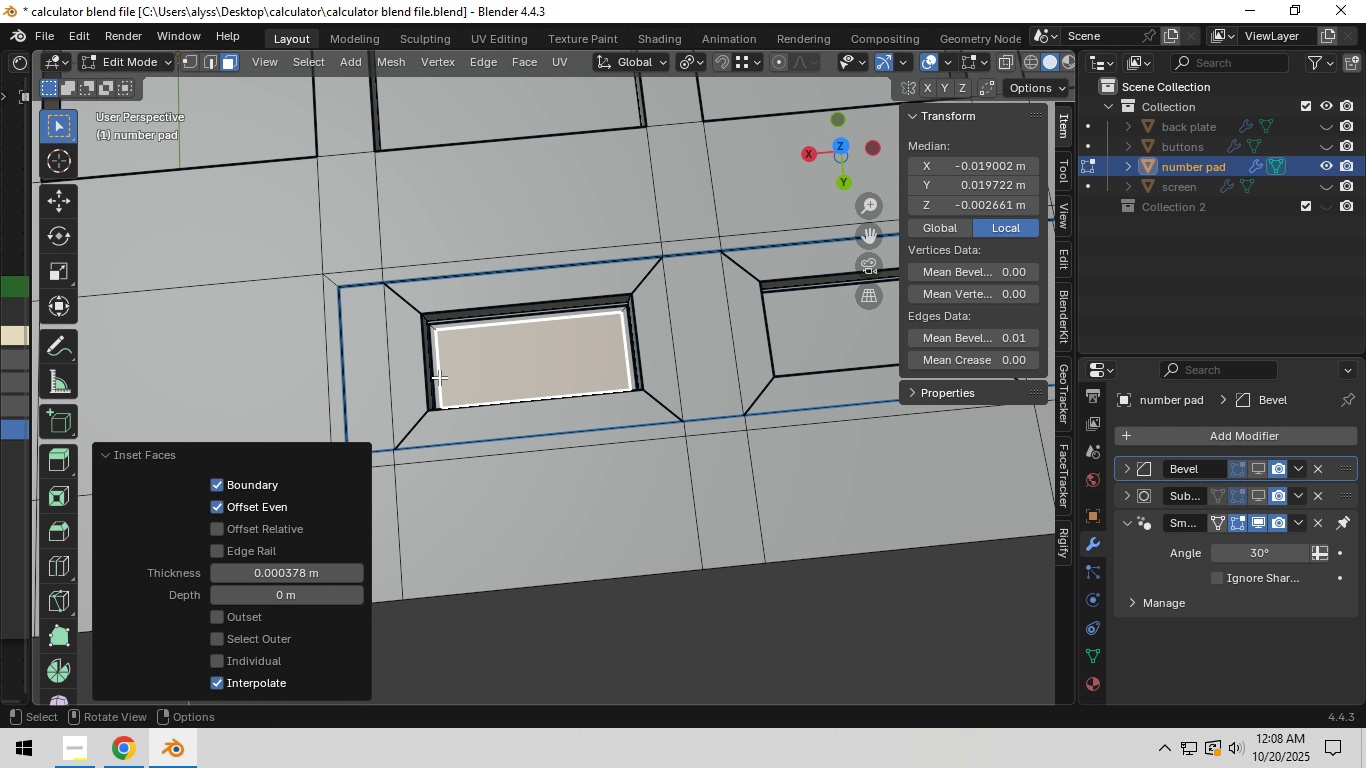 
left_click([439, 377])
 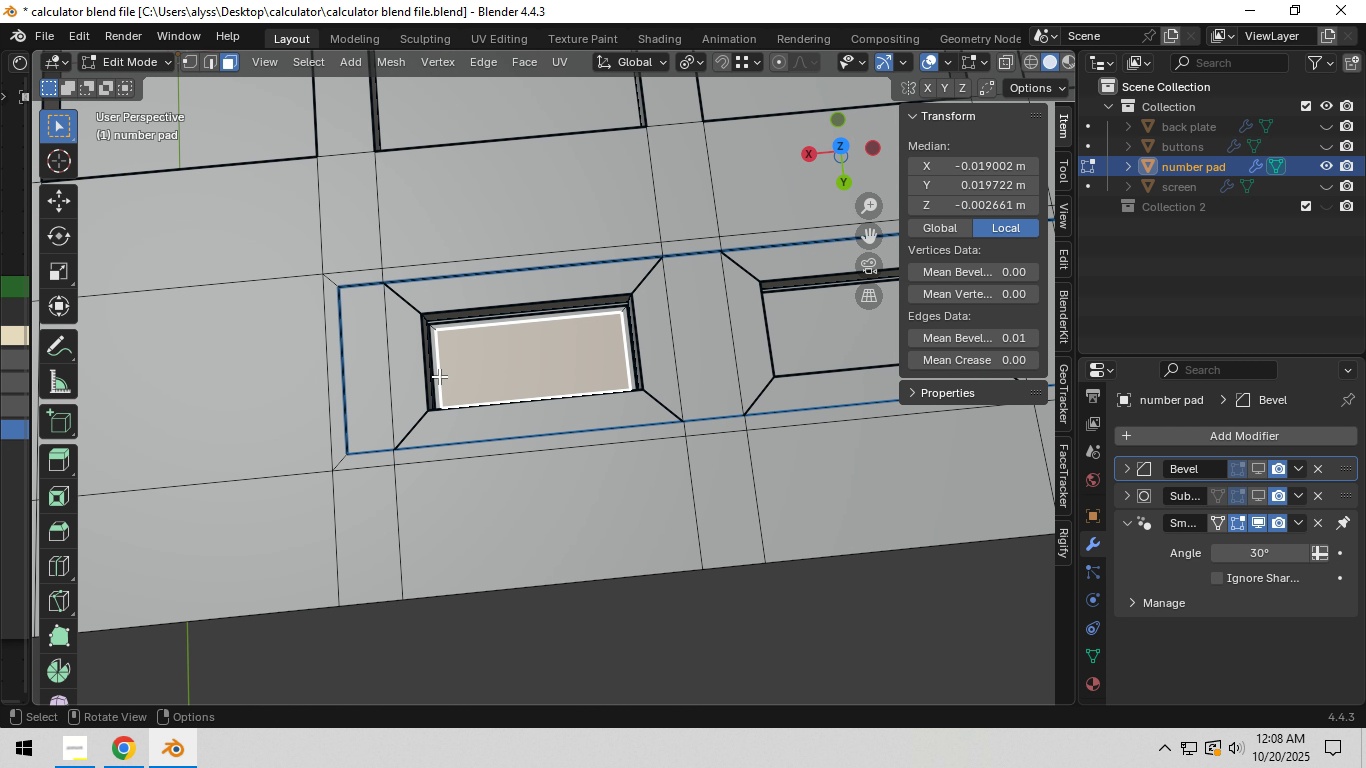 
key(2)
 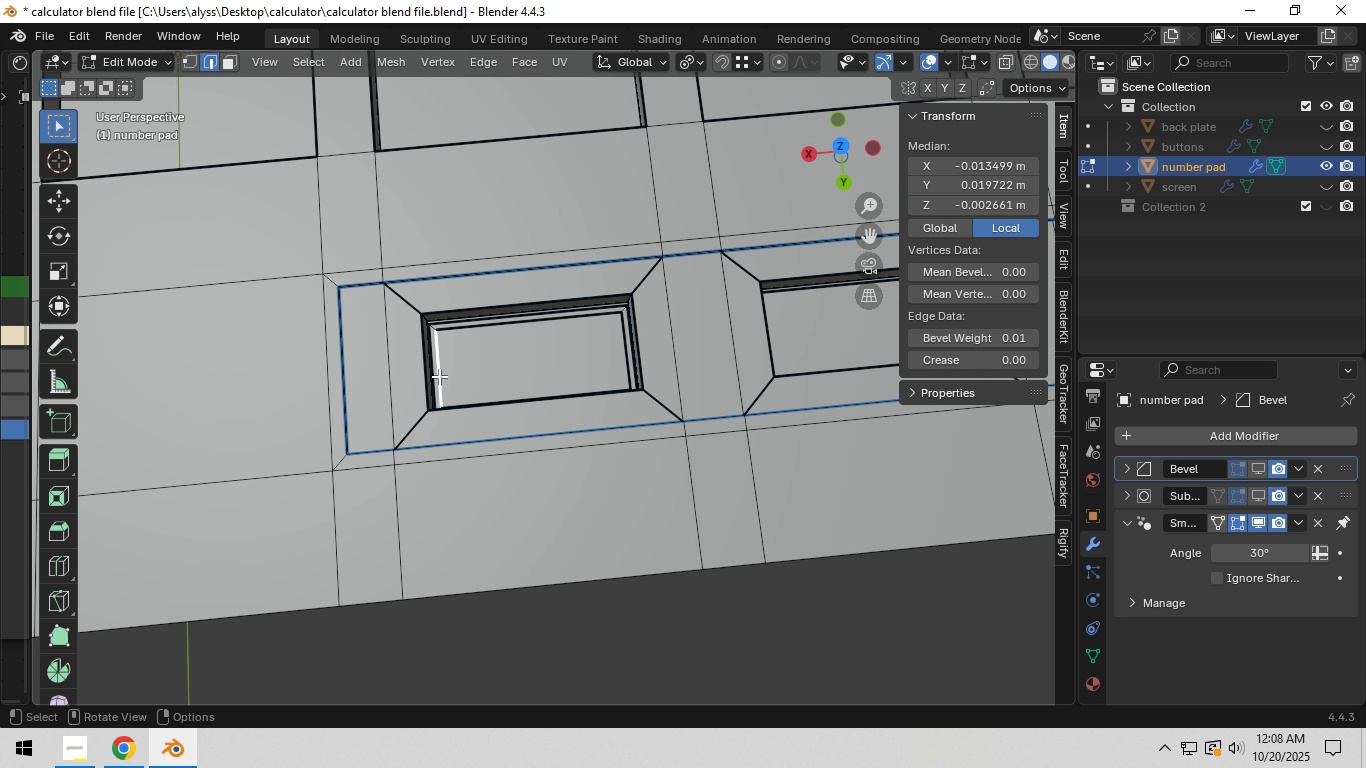 
left_click([439, 376])
 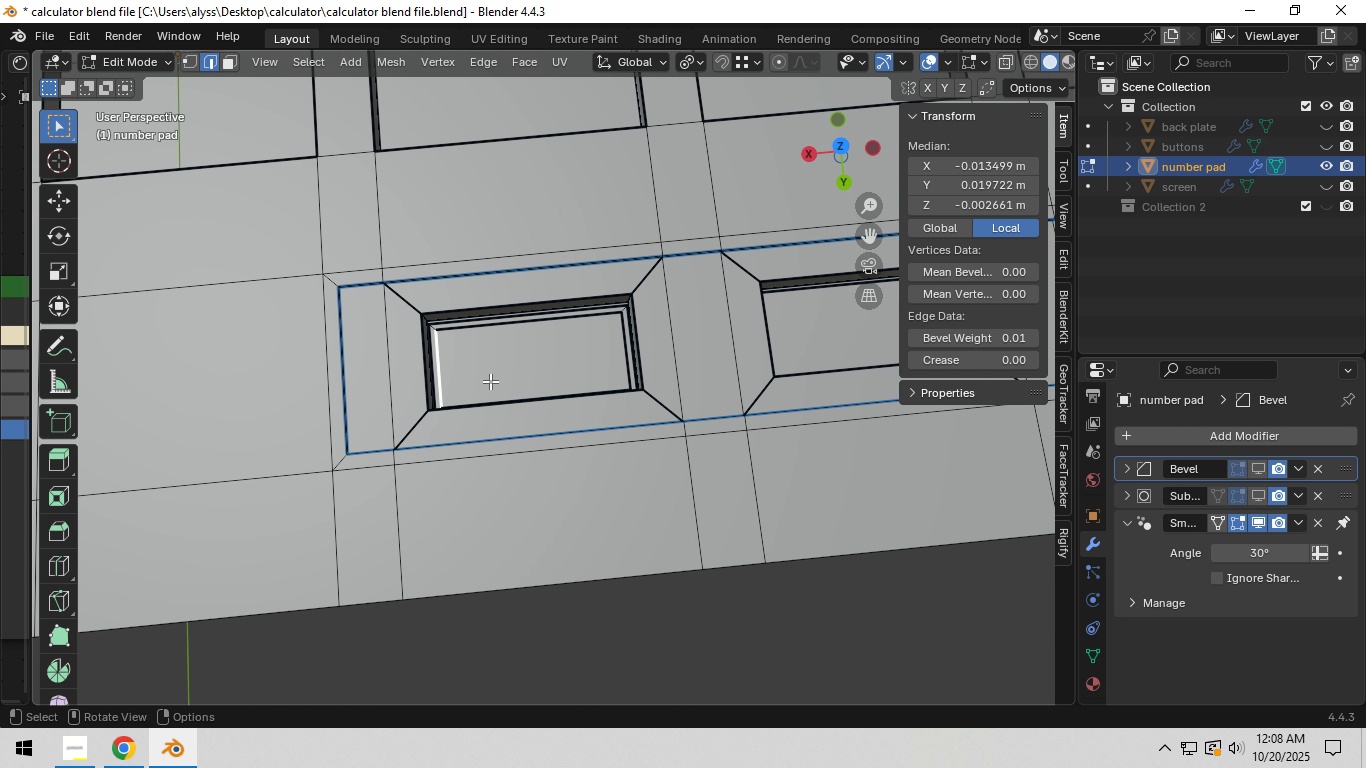 
scroll: coordinate [490, 381], scroll_direction: up, amount: 2.0
 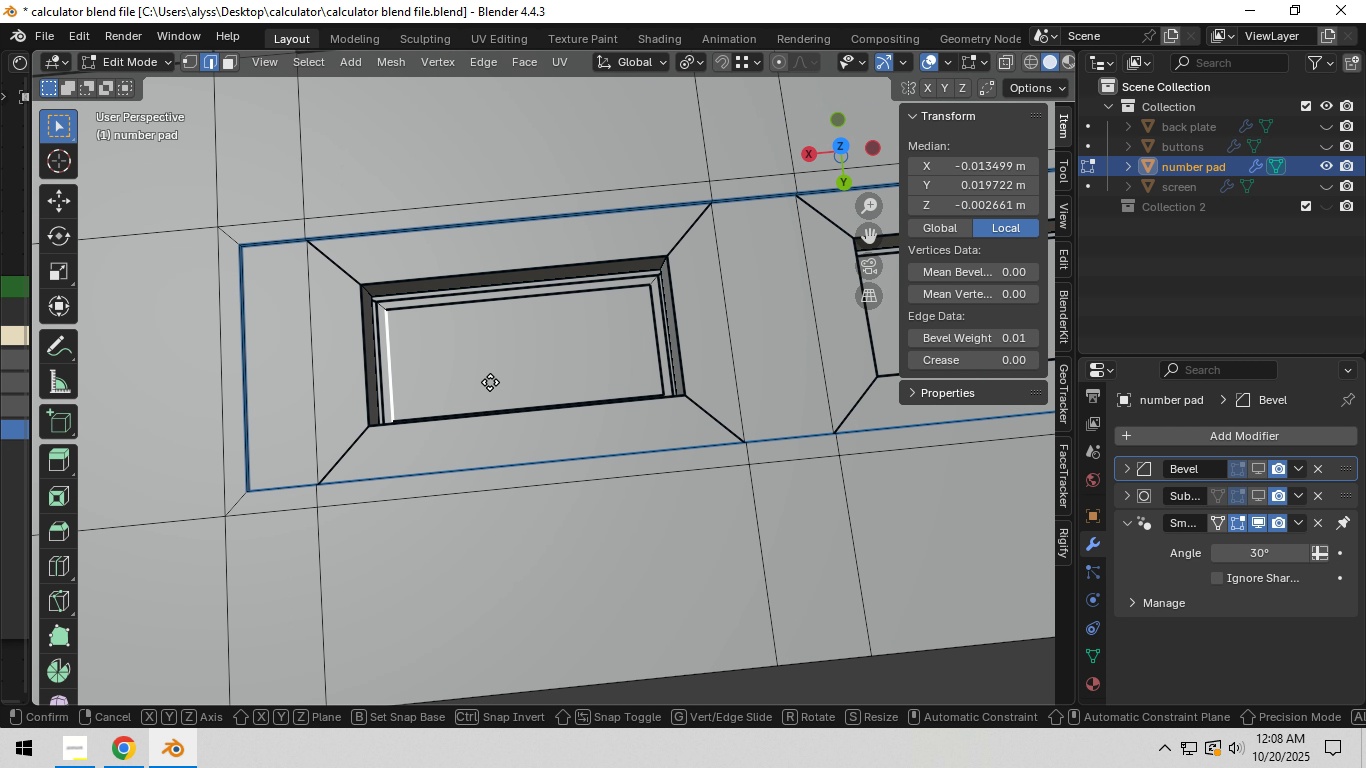 
type(gx)
 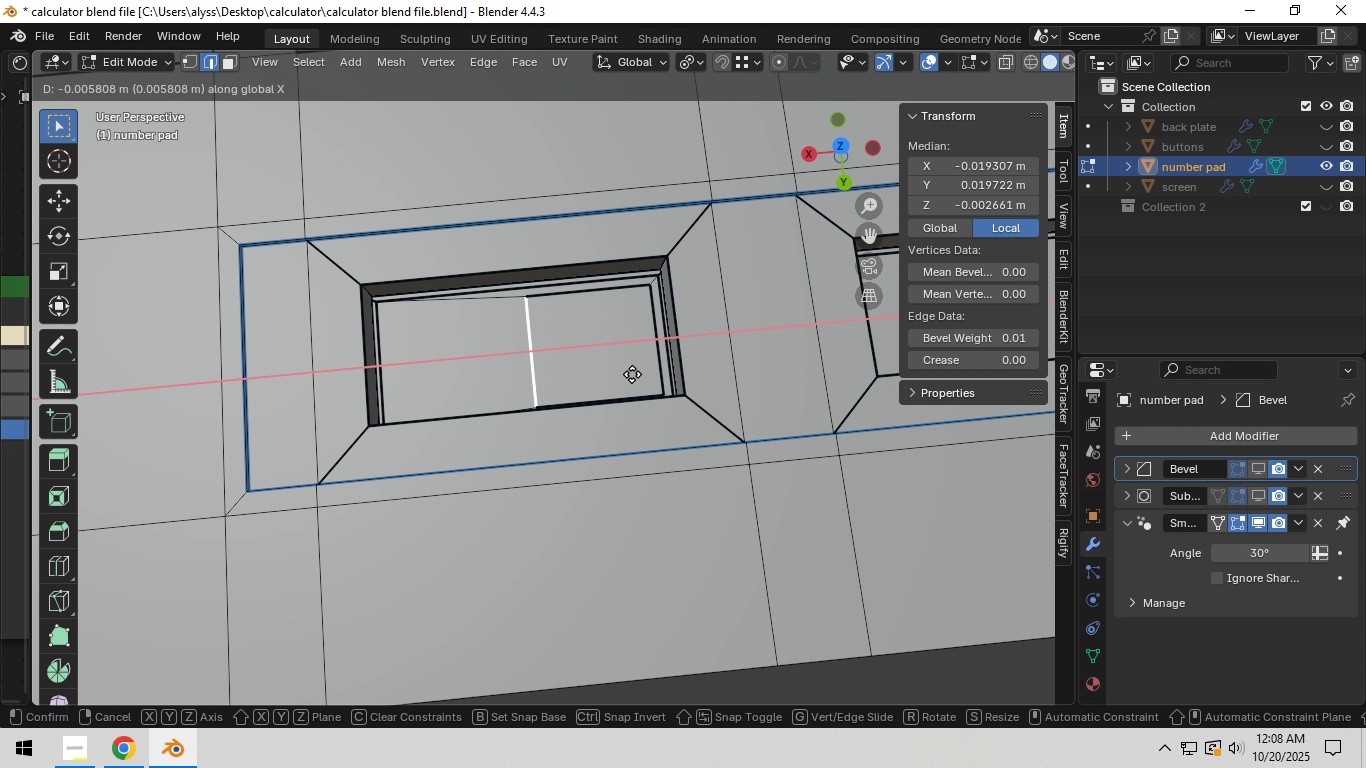 
double_click([595, 367])
 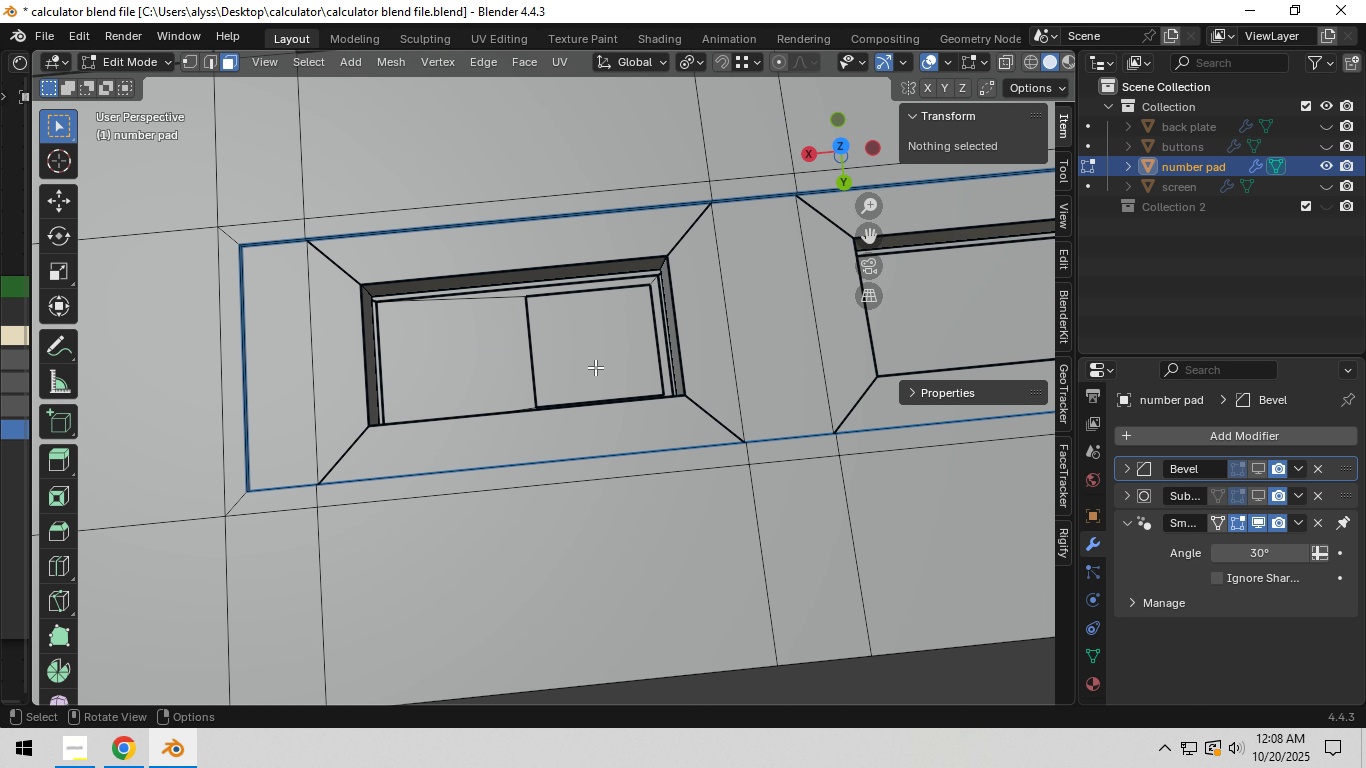 
key(3)
 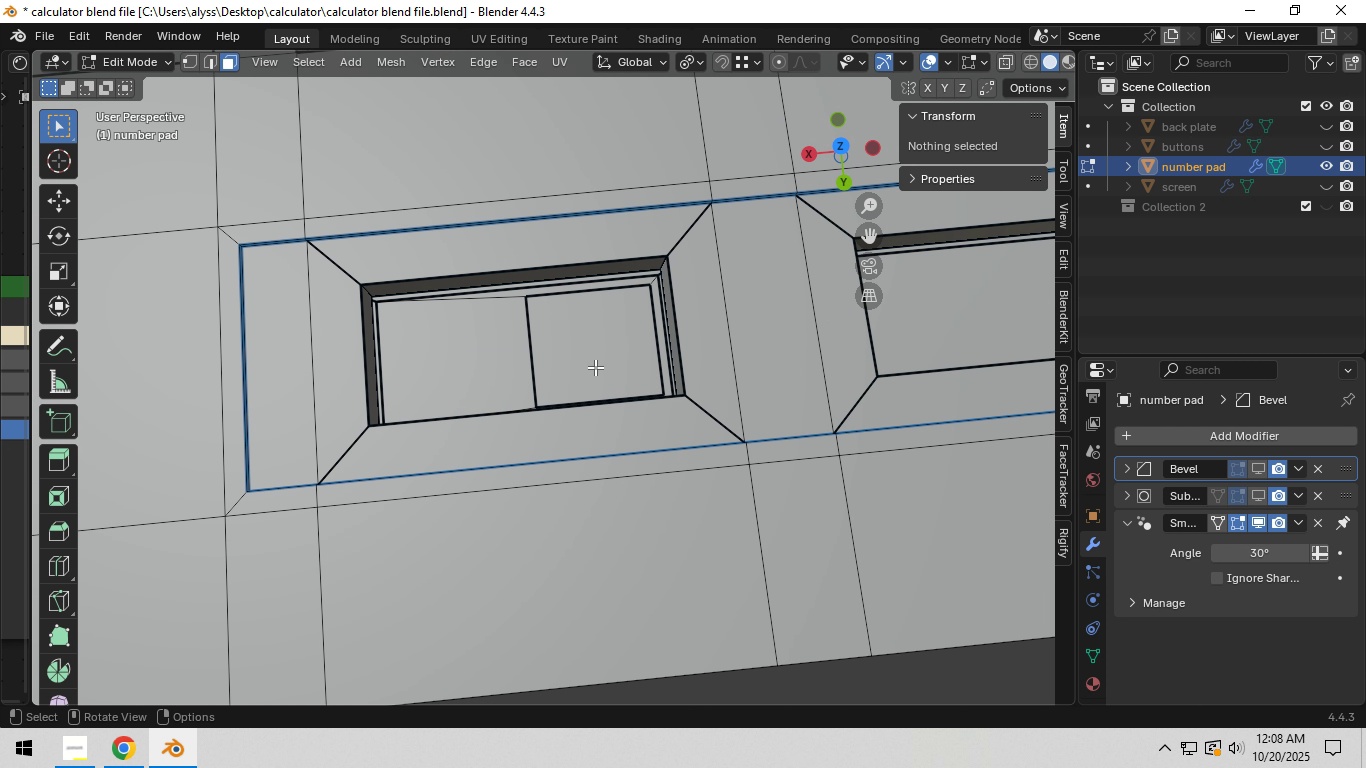 
left_click([595, 367])
 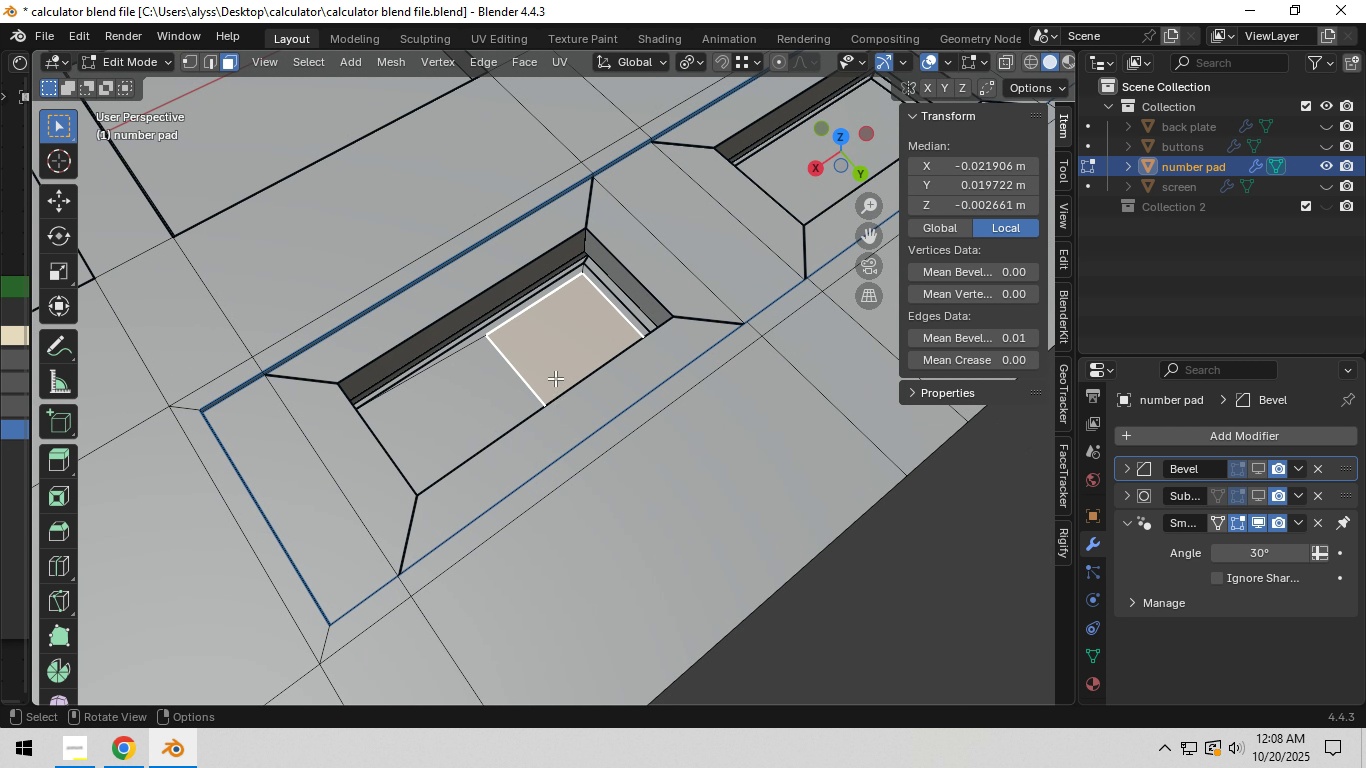 
left_click([604, 313])
 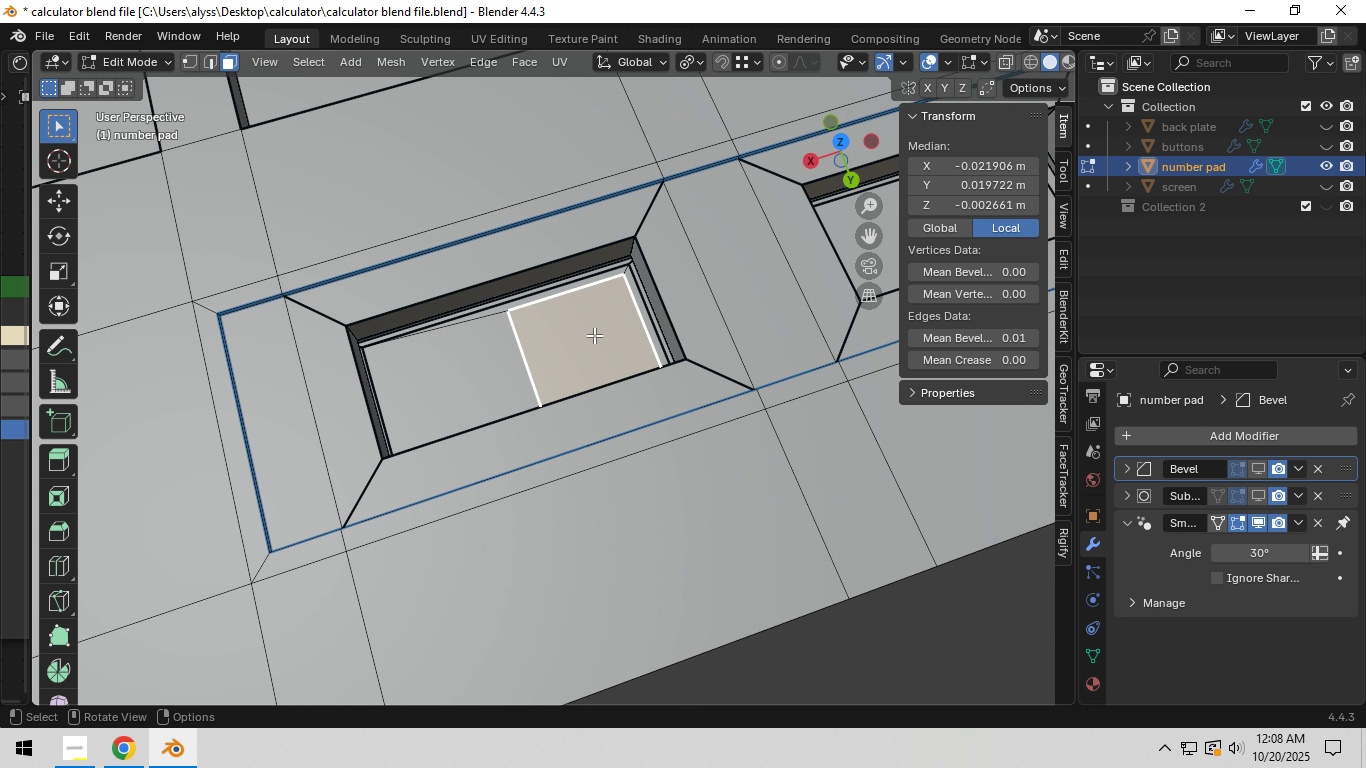 
key(2)
 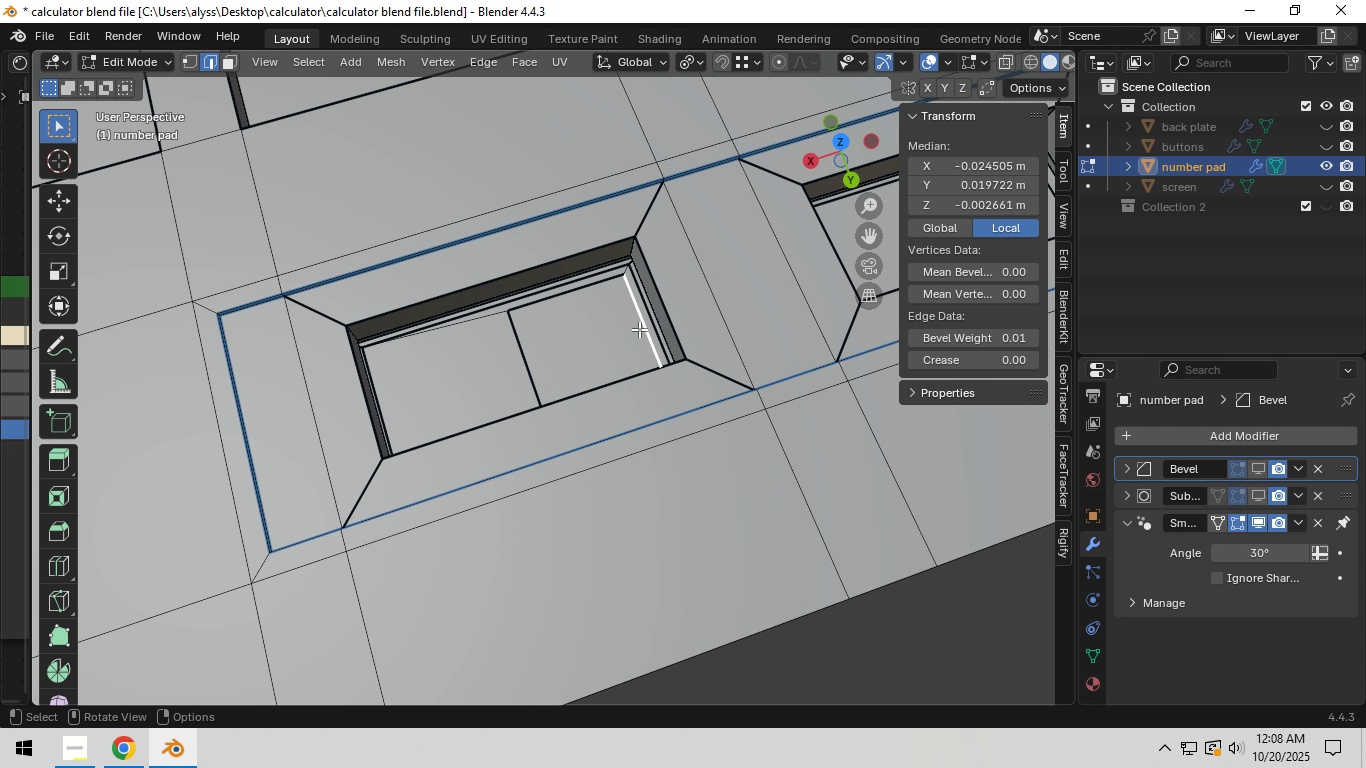 
left_click([637, 329])
 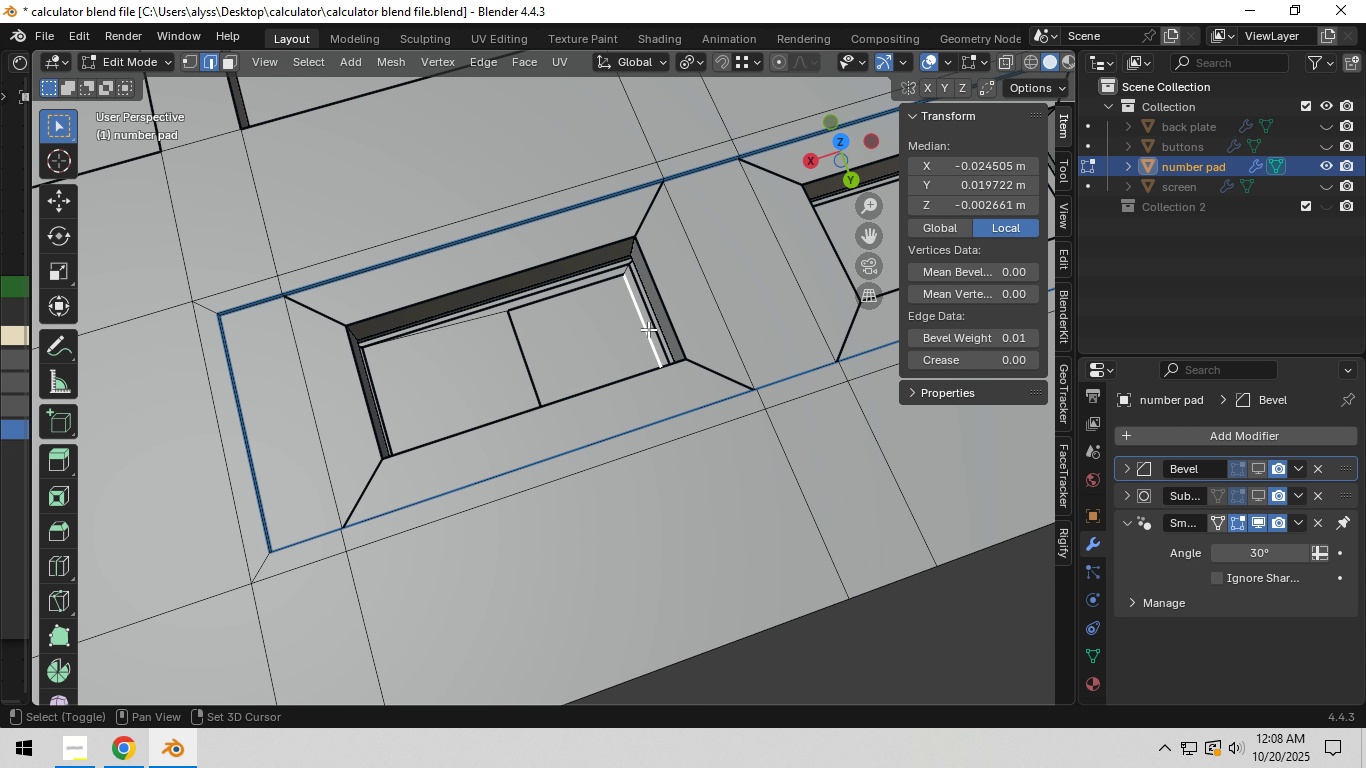 
hold_key(key=ShiftLeft, duration=0.3)
 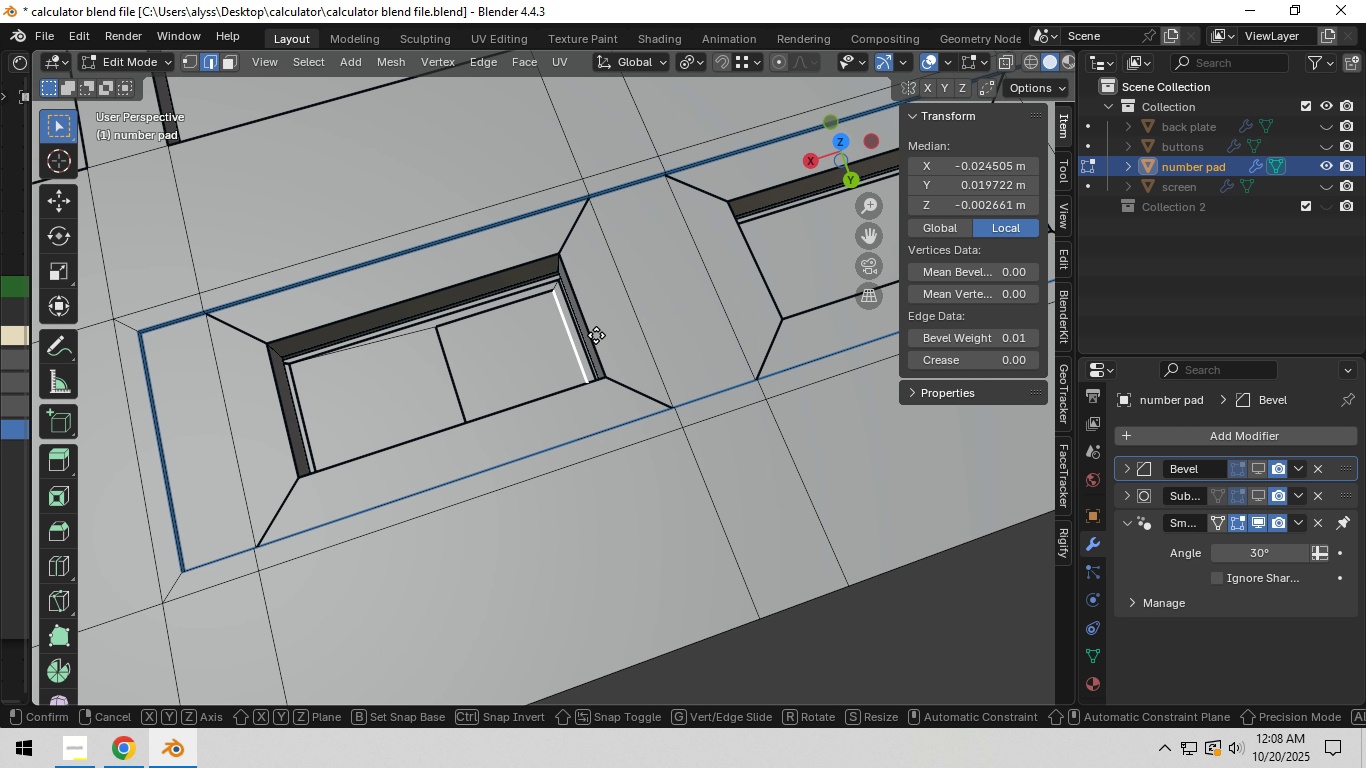 
type(gx)
 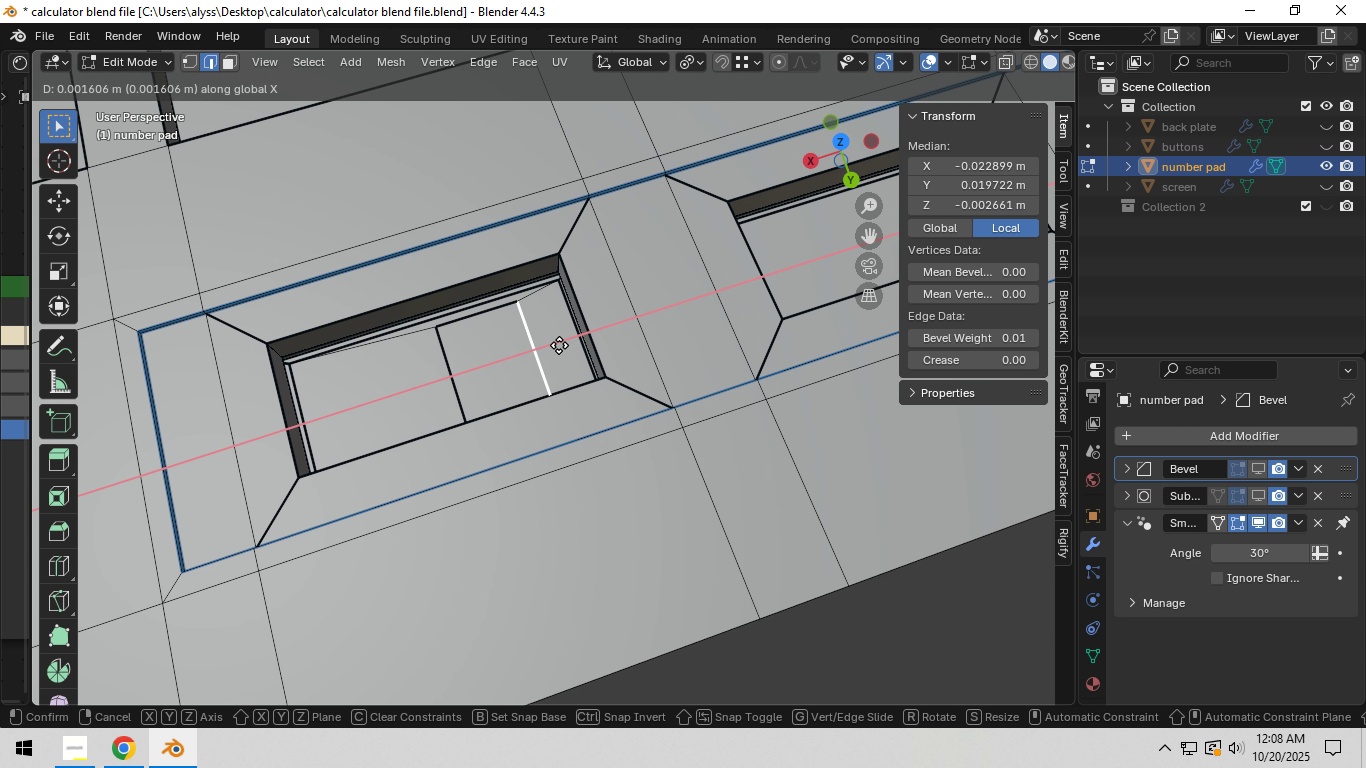 
left_click([559, 345])
 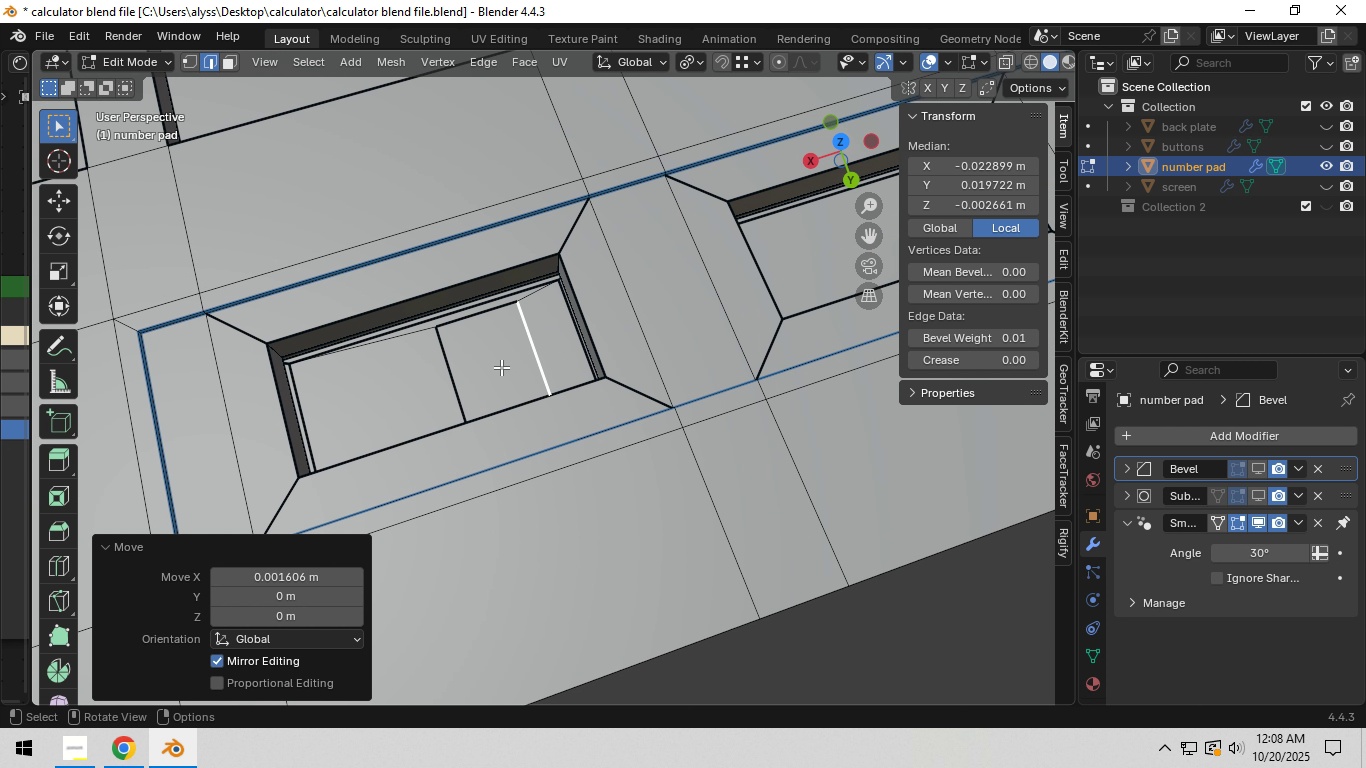 
key(3)
 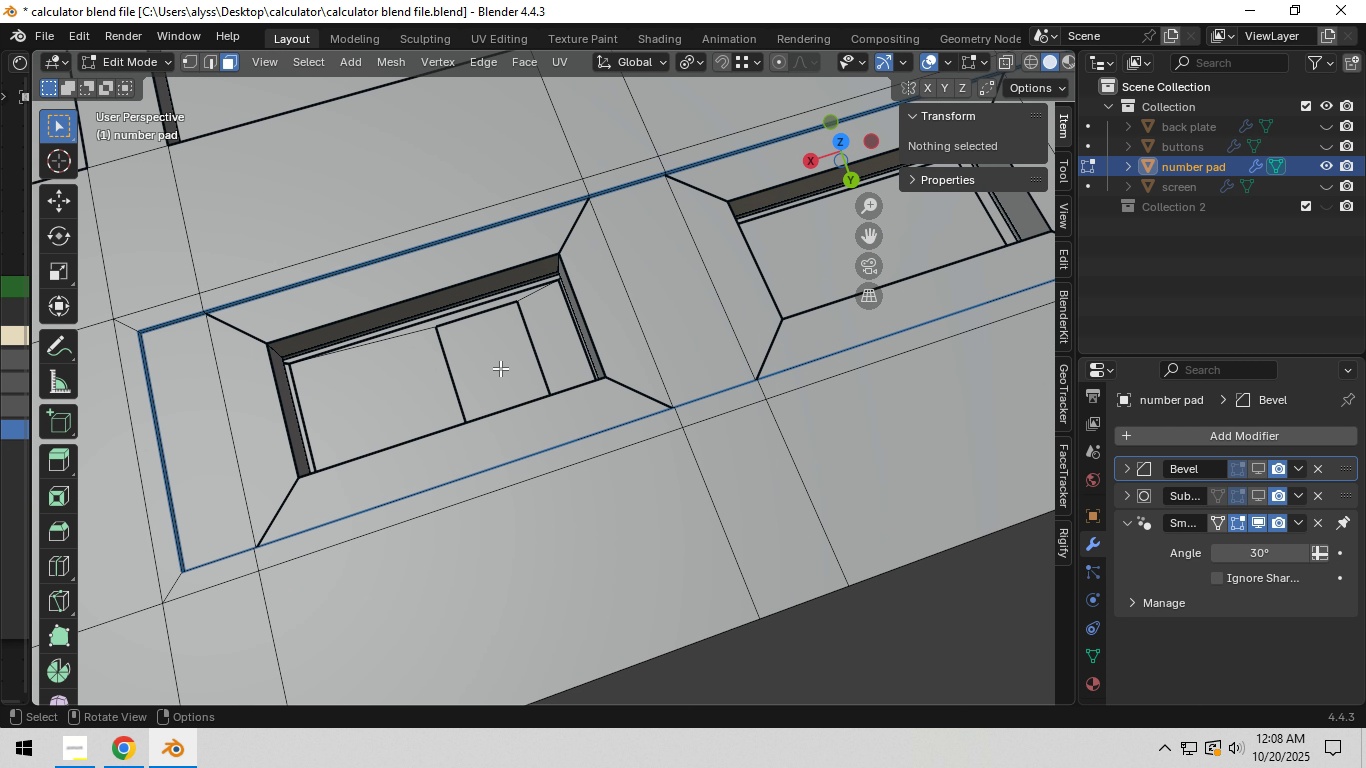 
left_click([500, 368])
 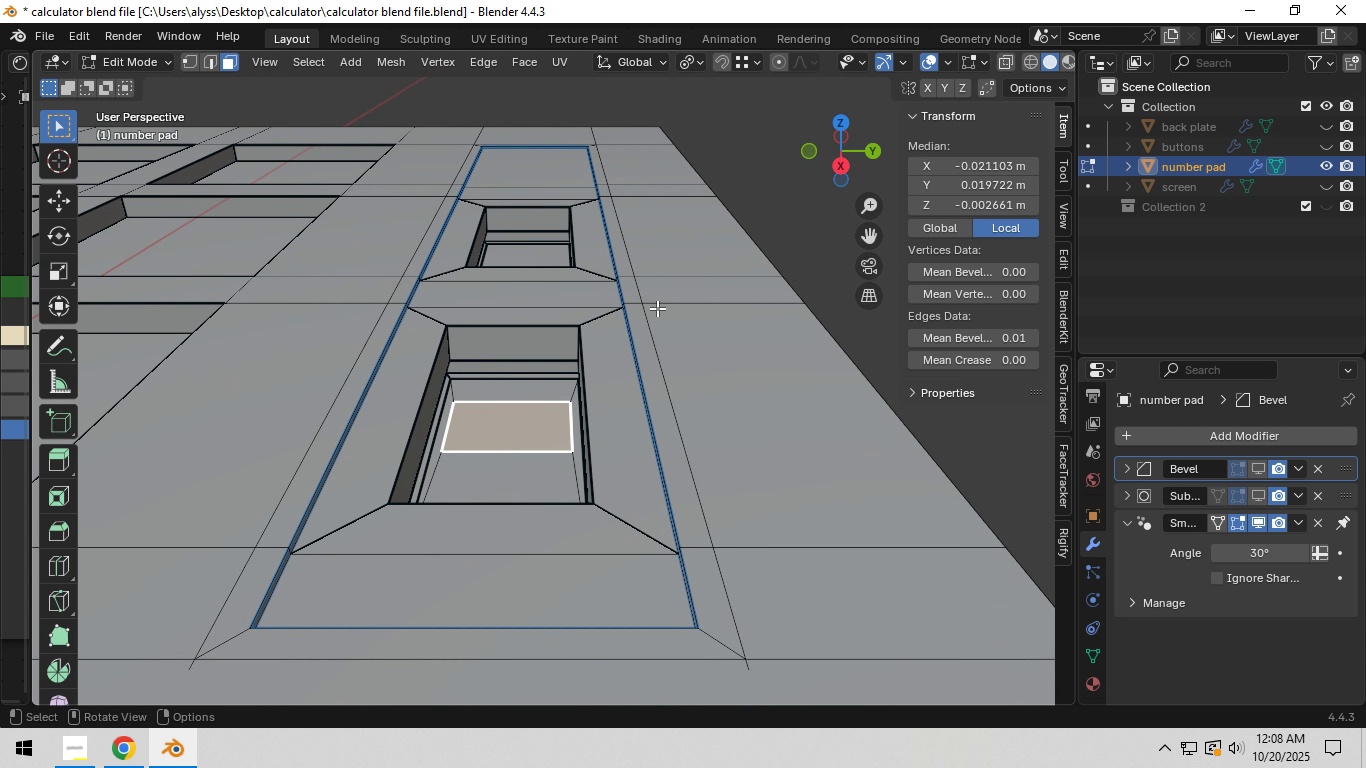 
key(E)
 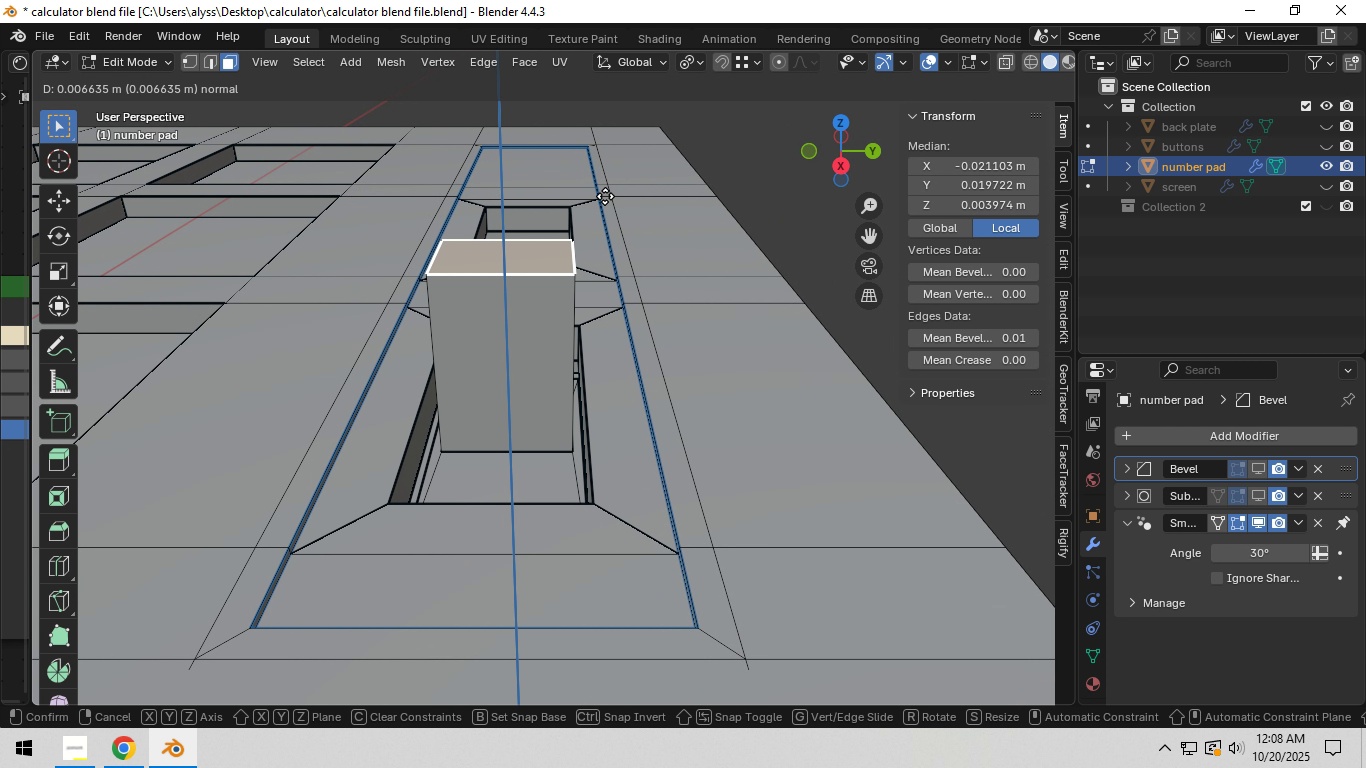 
left_click([605, 196])
 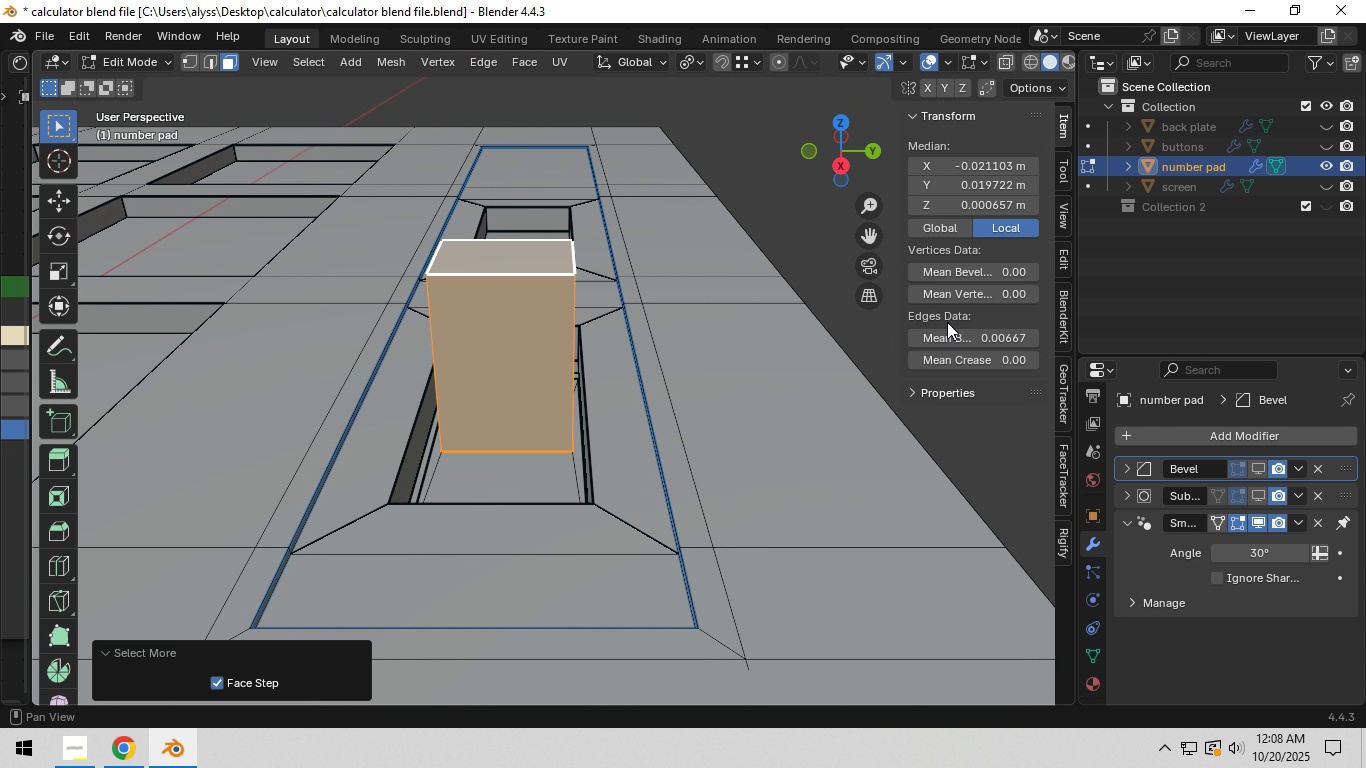 
left_click_drag(start_coordinate=[1009, 342], to_coordinate=[909, 347])
 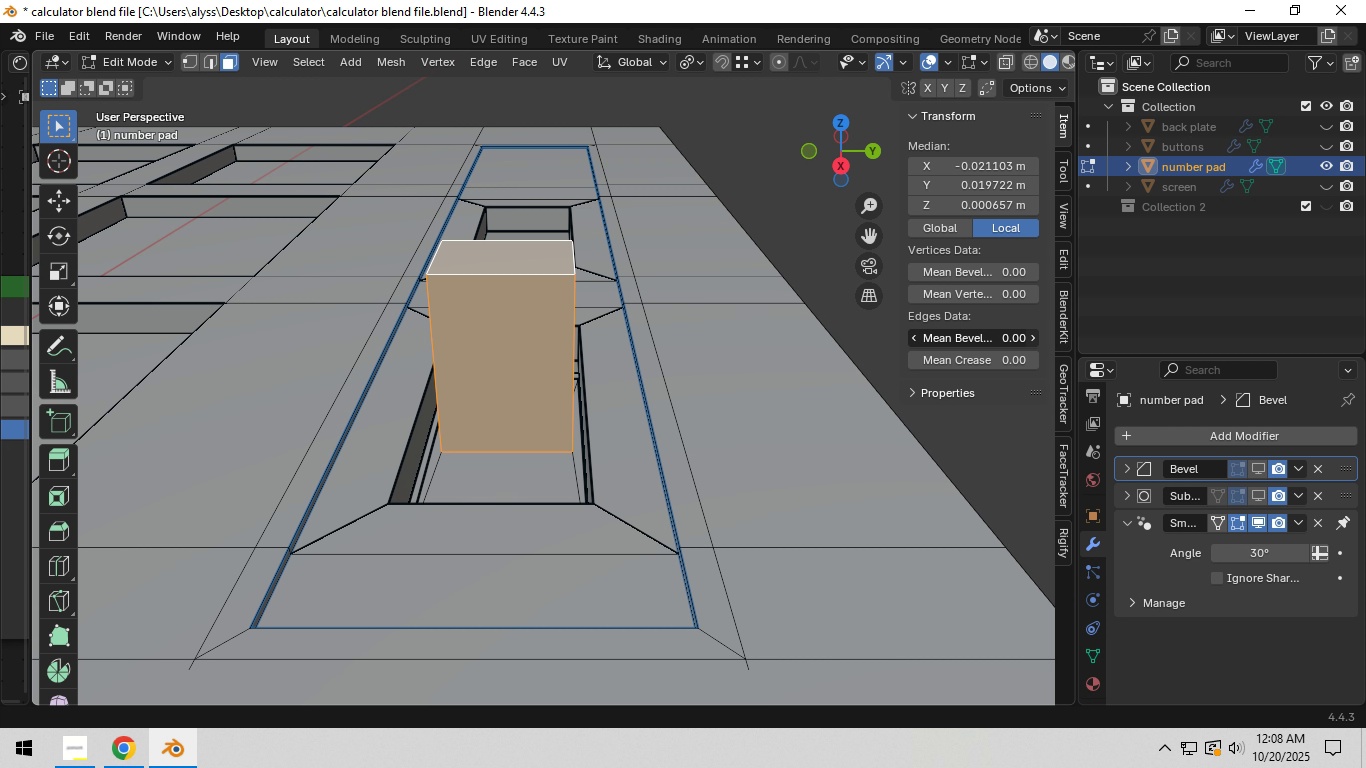 
left_click([1031, 341])
 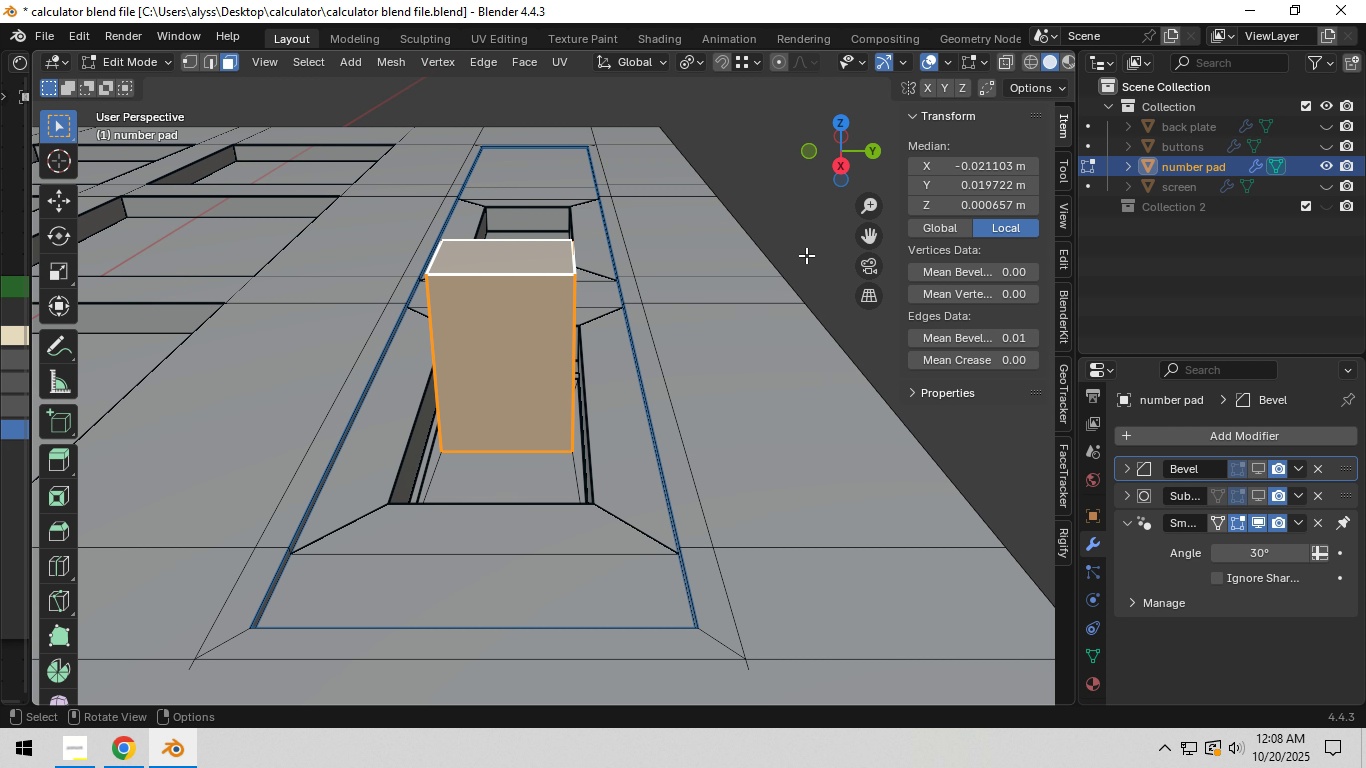 
left_click([802, 235])
 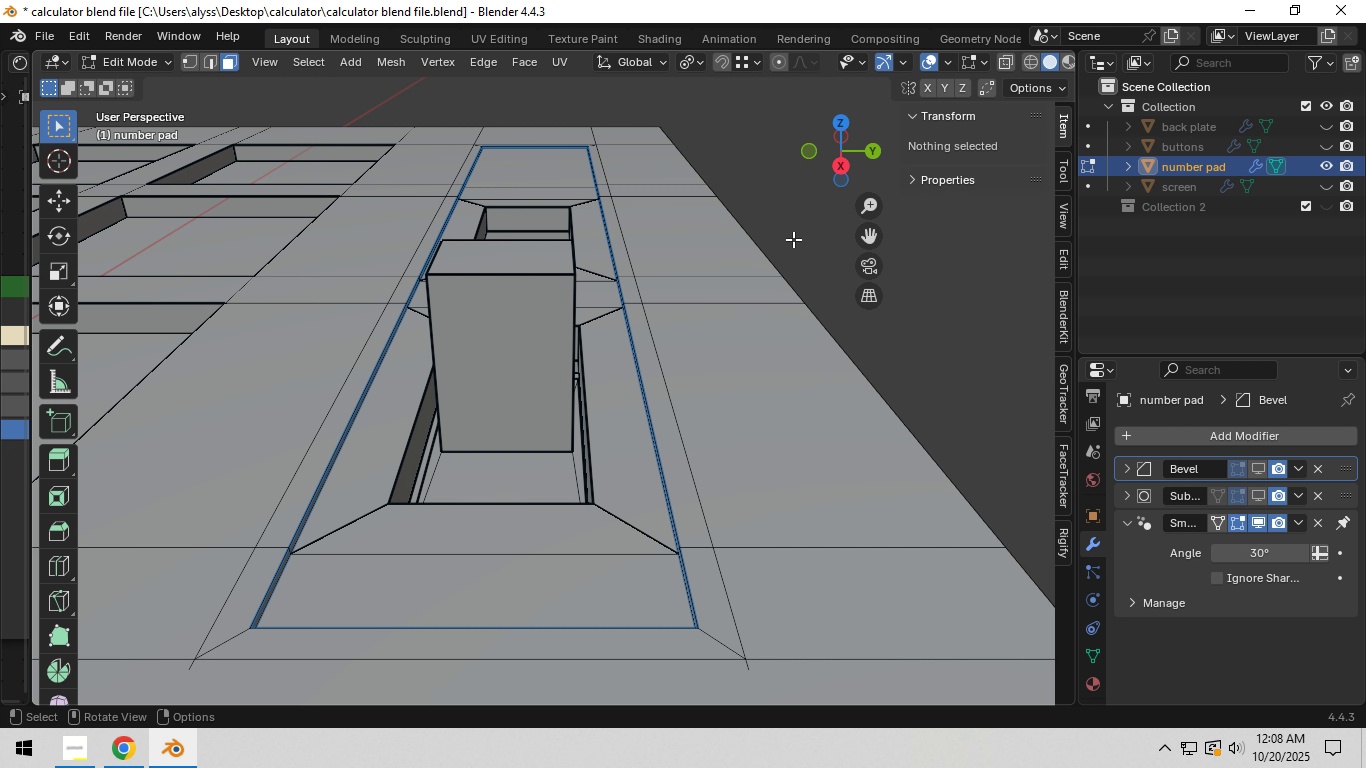 
key(Tab)
 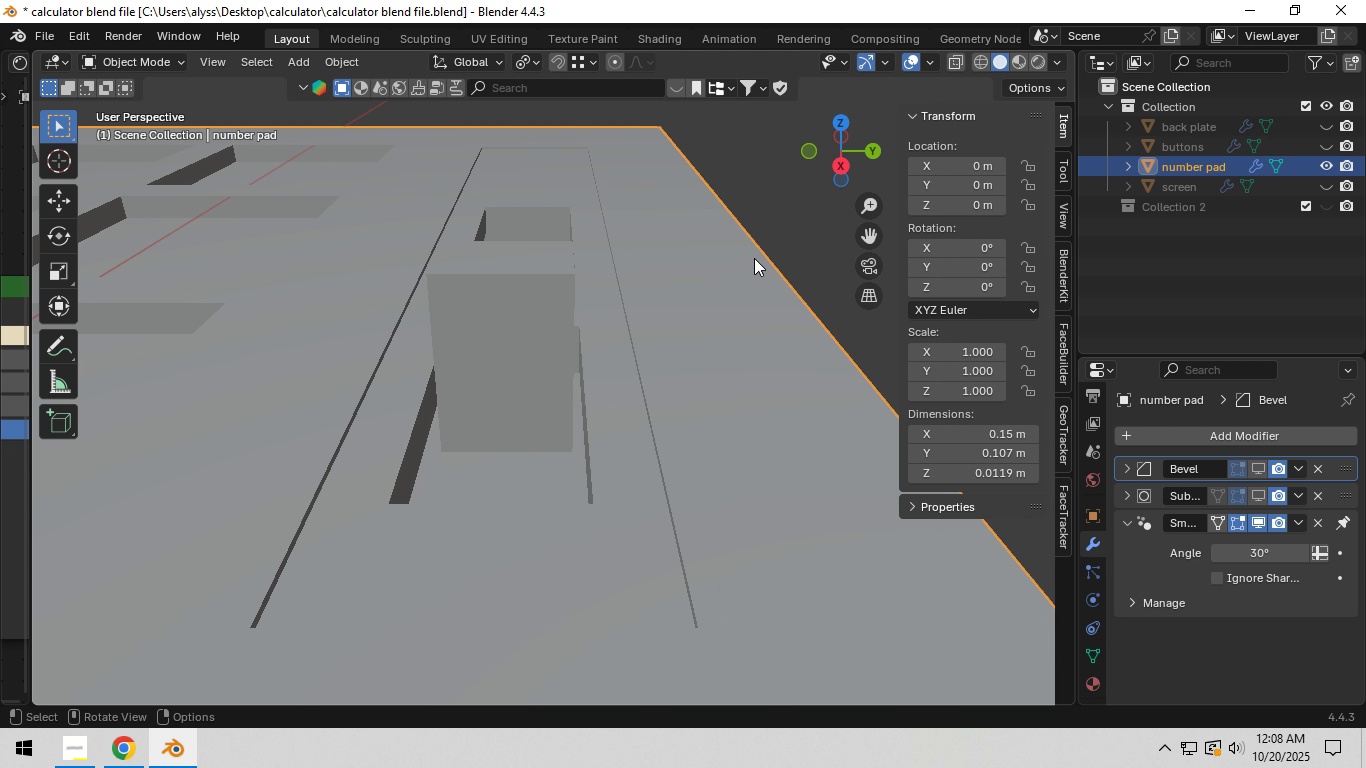 
scroll: coordinate [714, 276], scroll_direction: down, amount: 3.0
 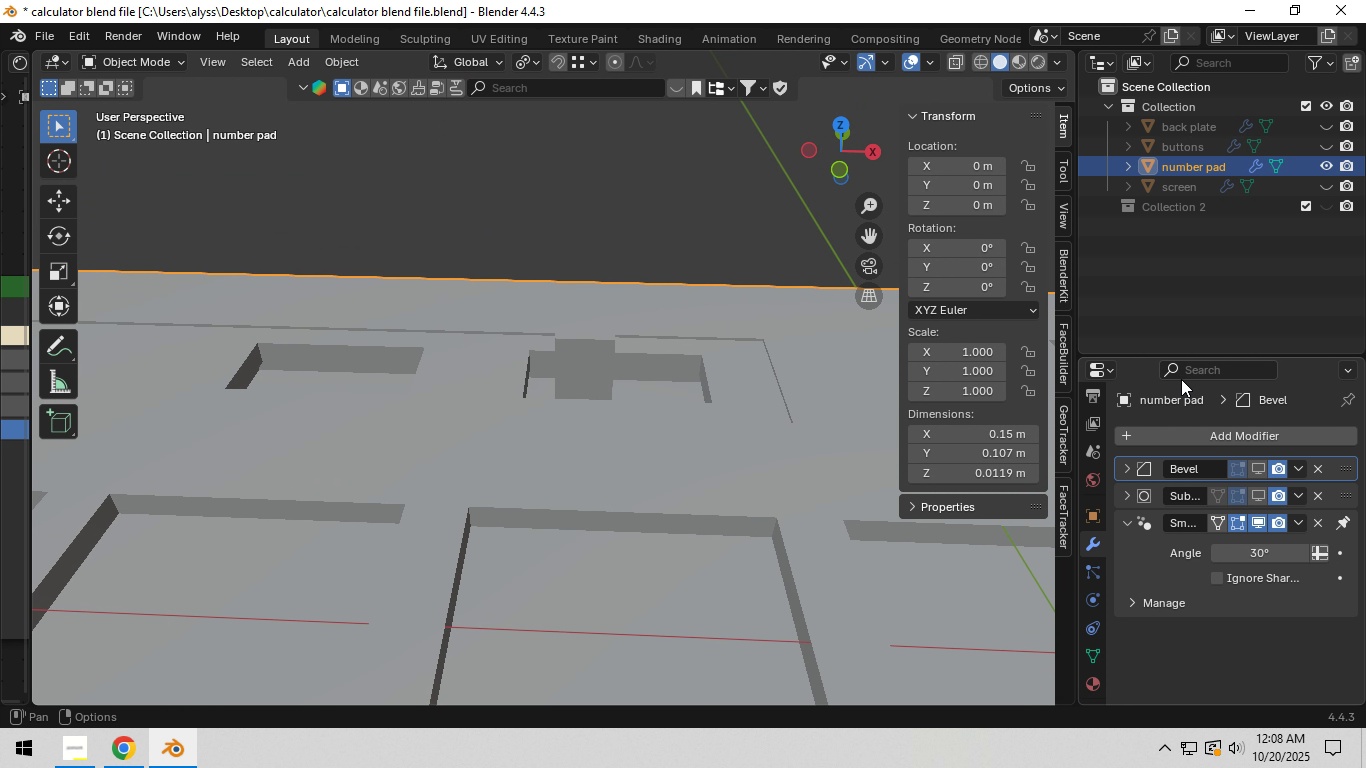 
left_click([1253, 464])
 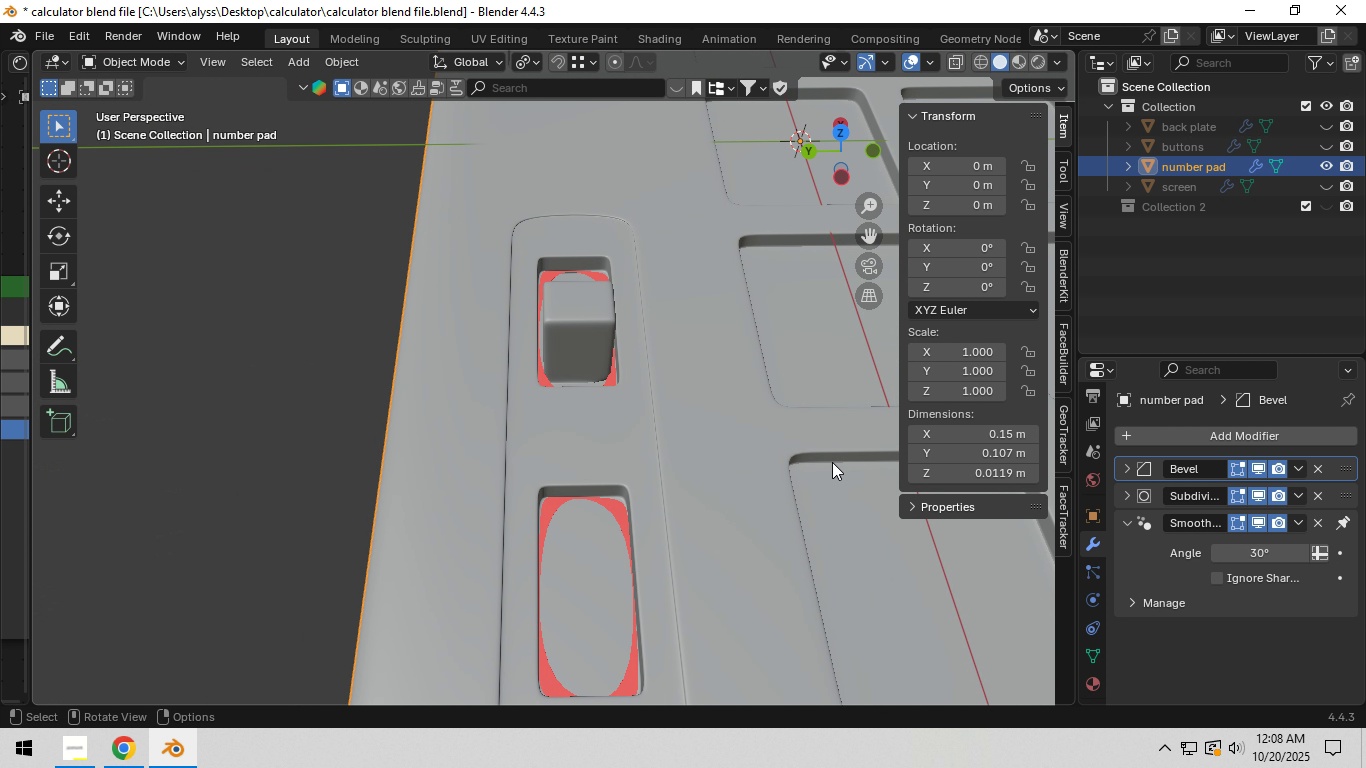 
wait(13.47)
 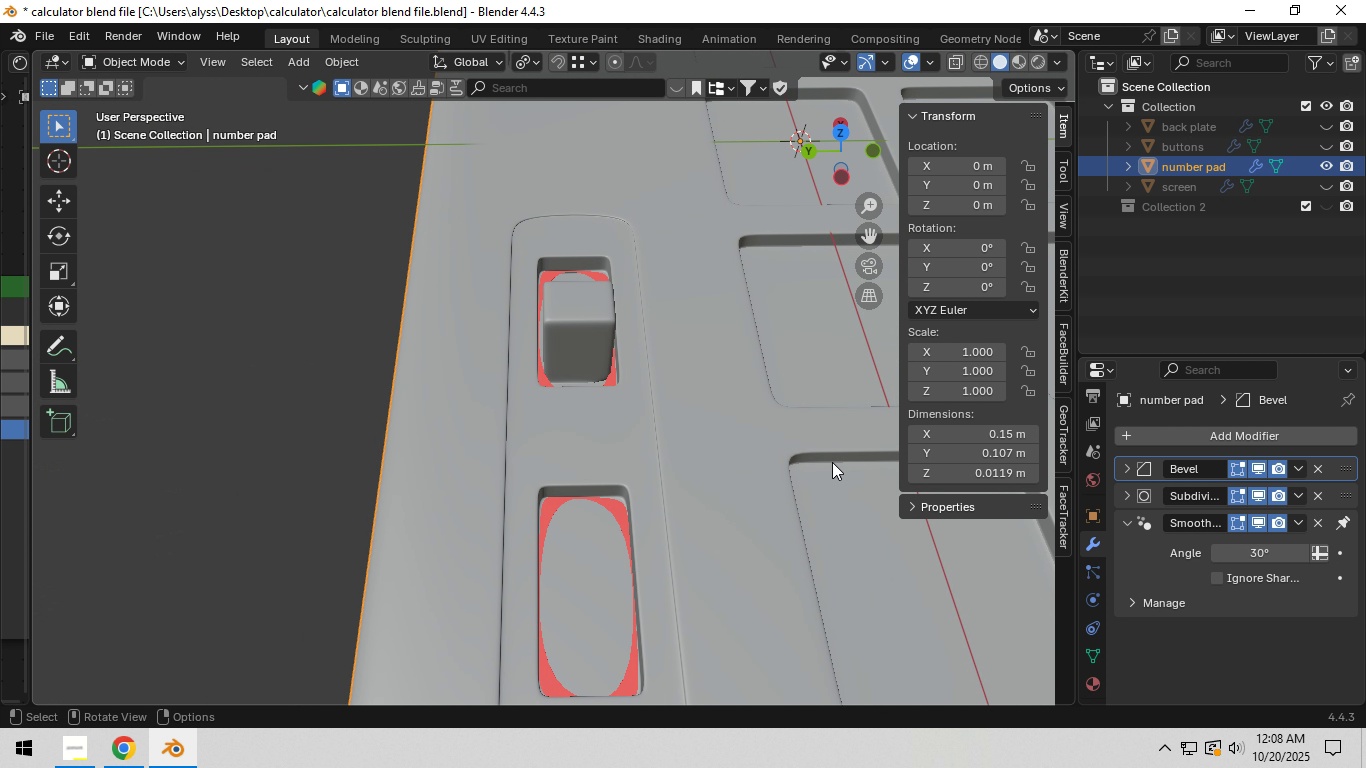 
scroll: coordinate [638, 445], scroll_direction: up, amount: 4.0
 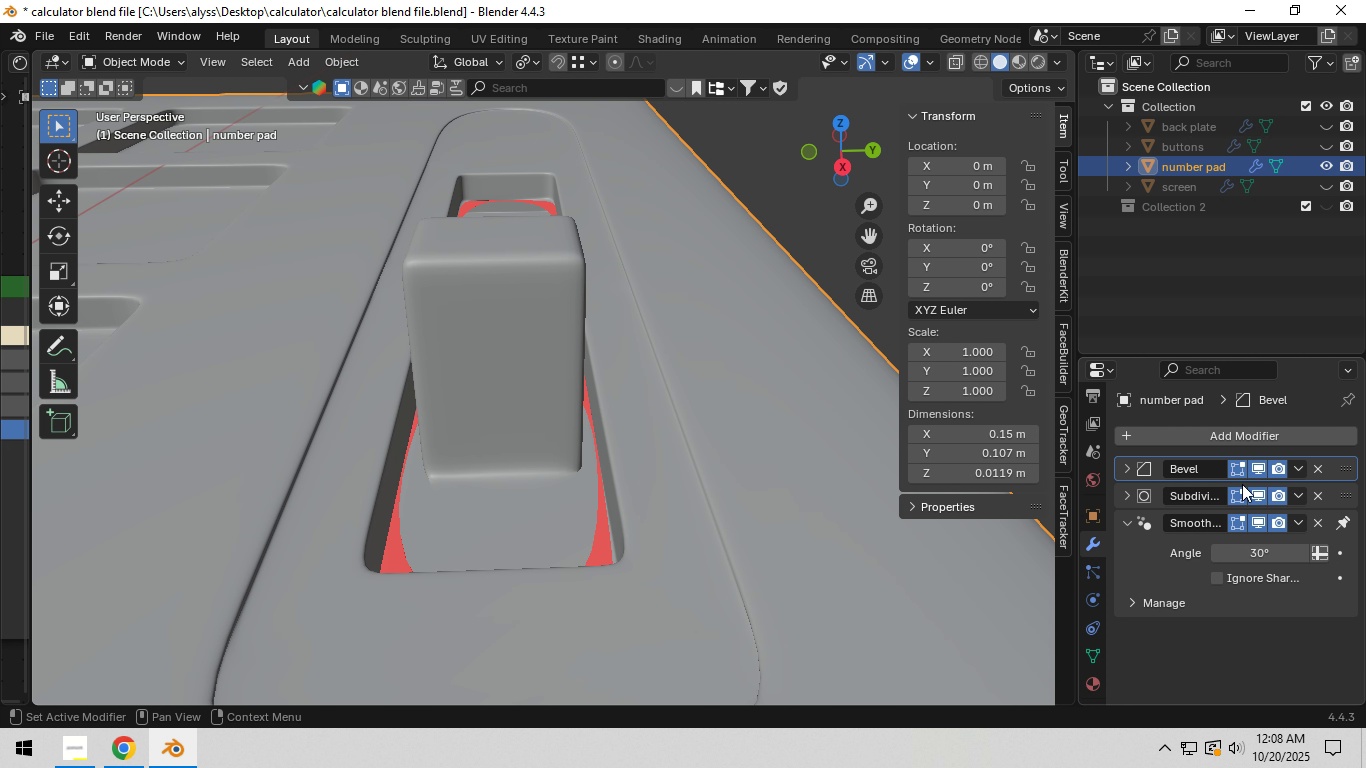 
double_click([1258, 491])
 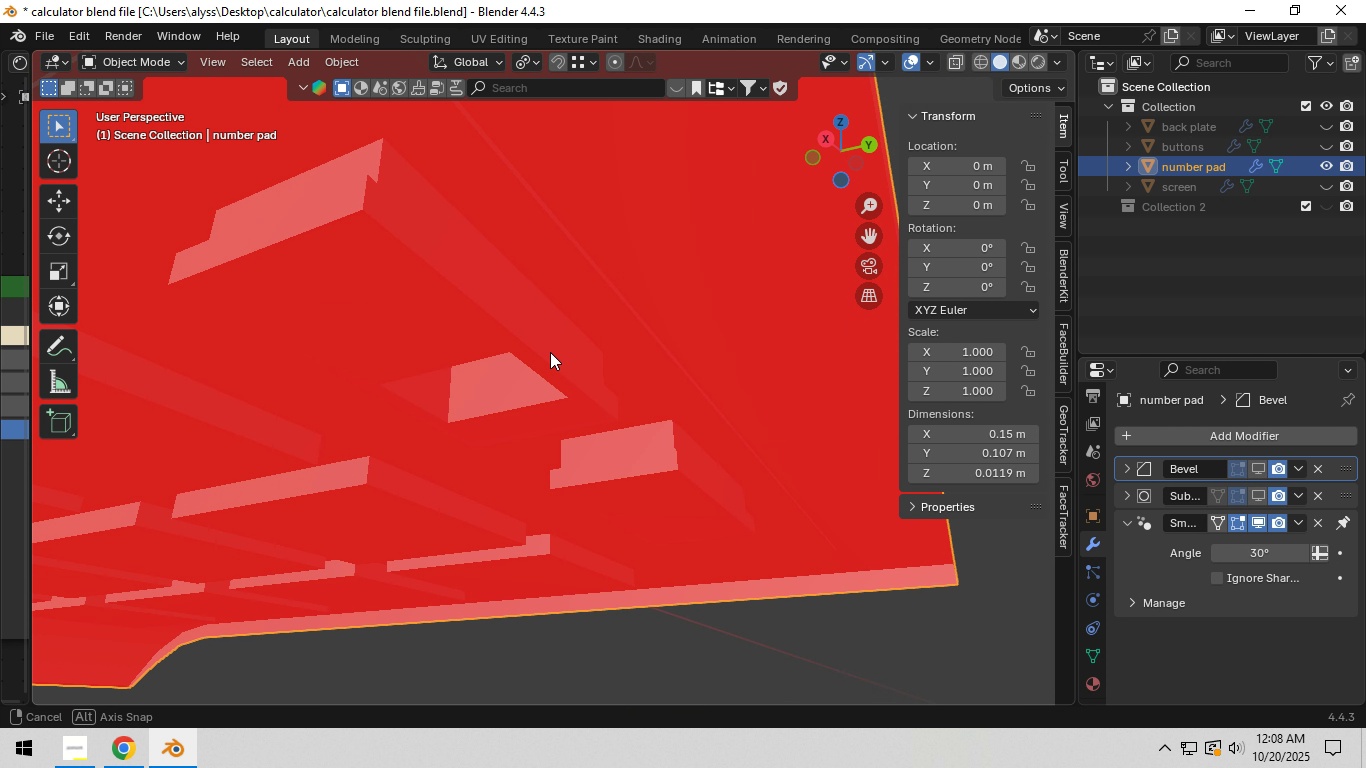 
key(Tab)
 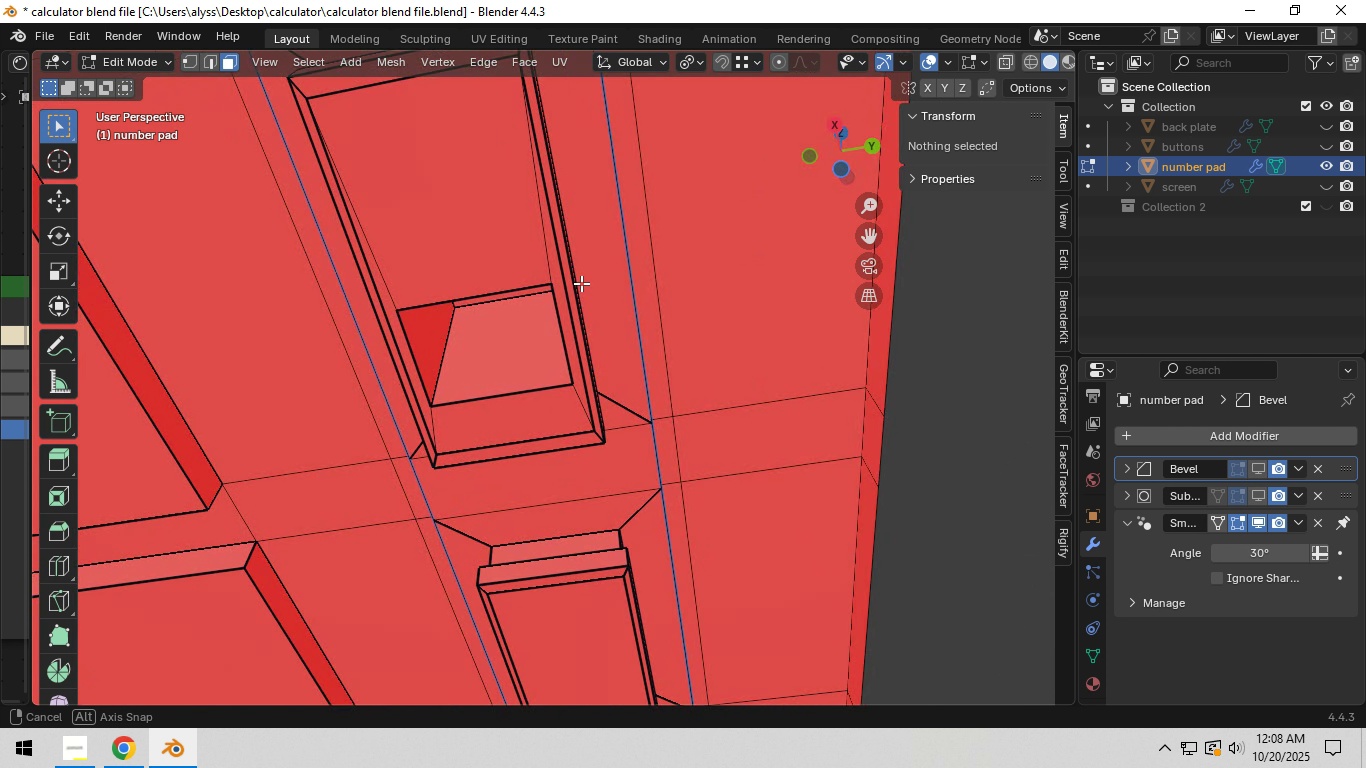 
hold_key(key=ShiftLeft, duration=0.51)
 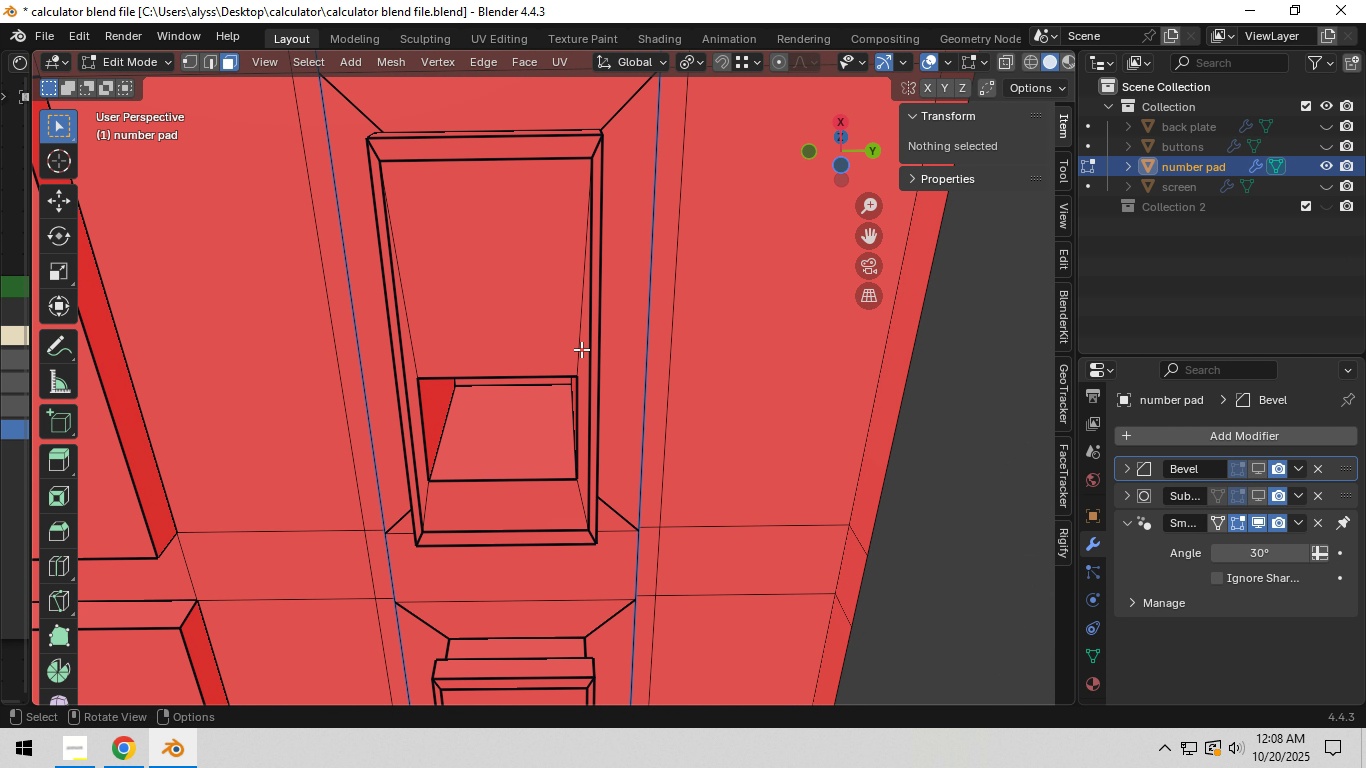 
left_click([579, 345])
 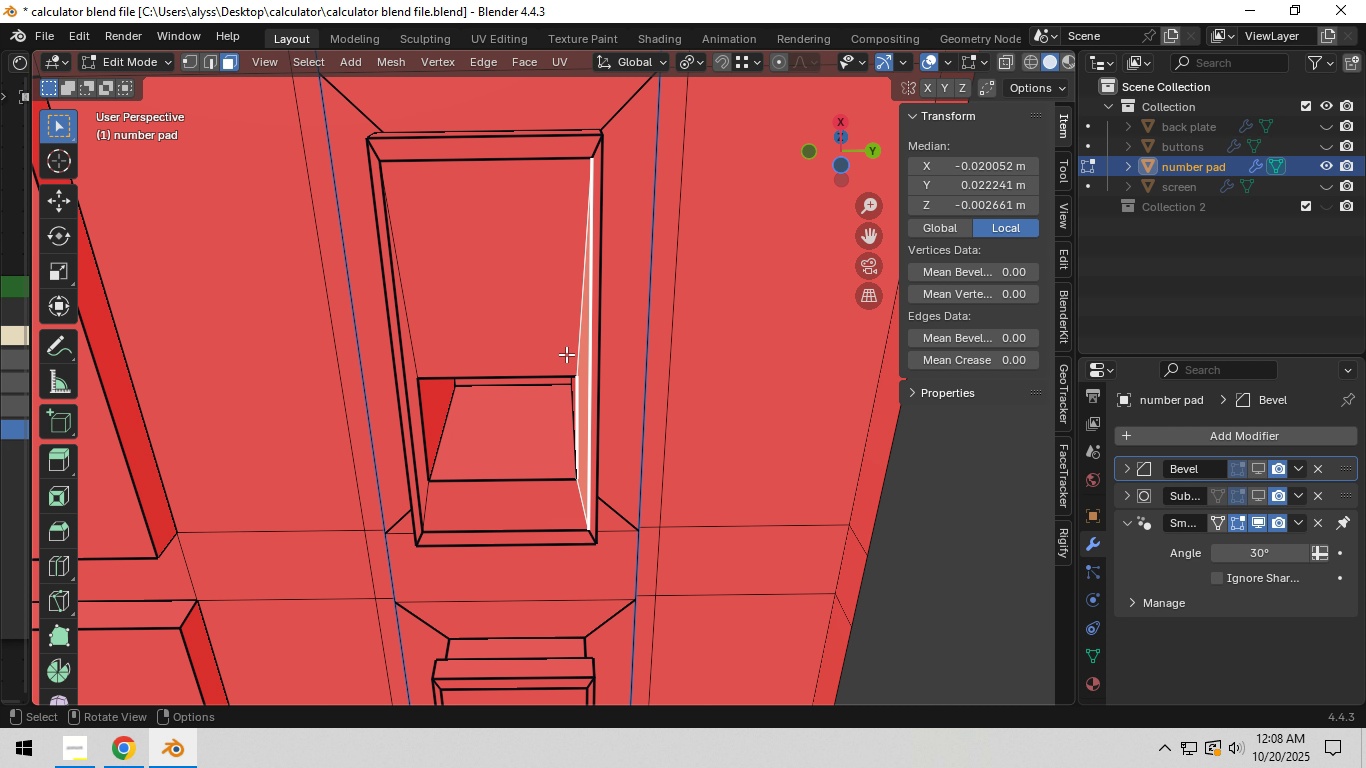 
key(2)
 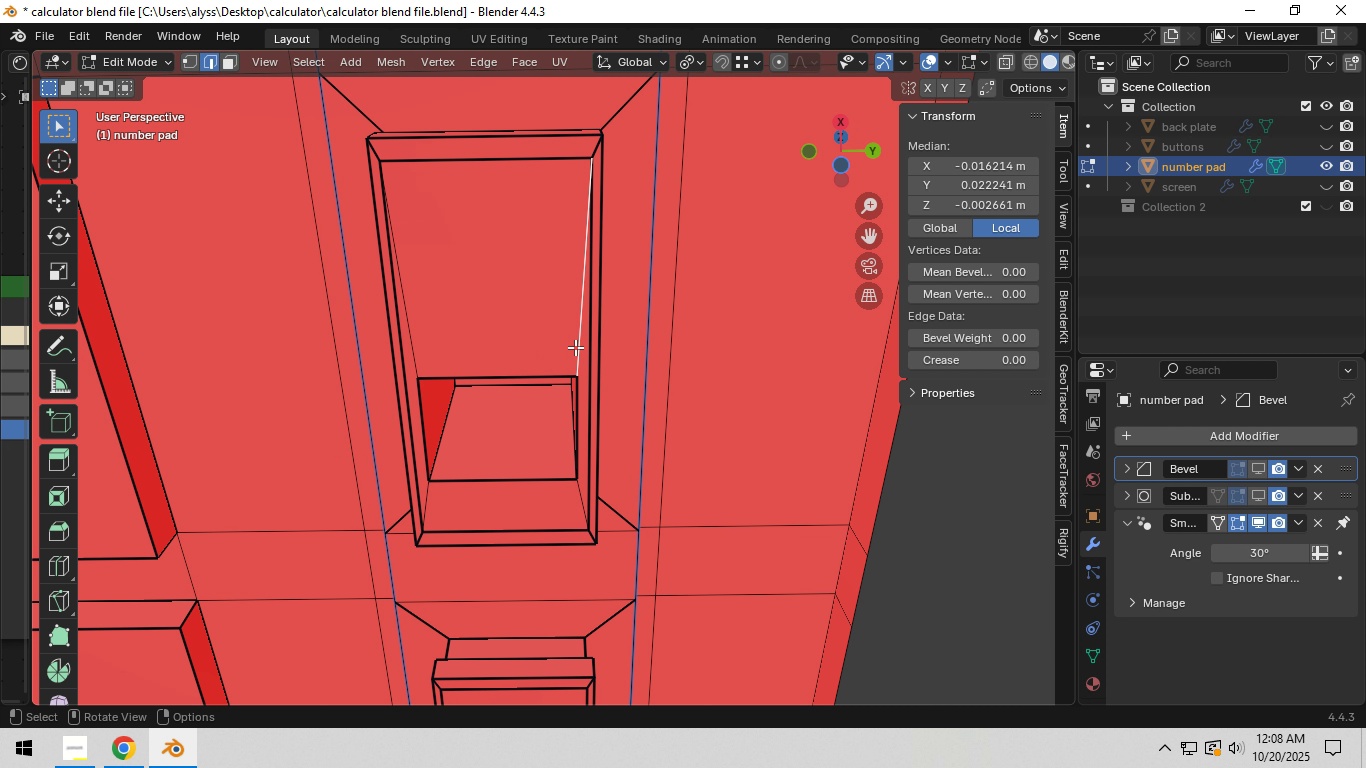 
left_click([575, 347])
 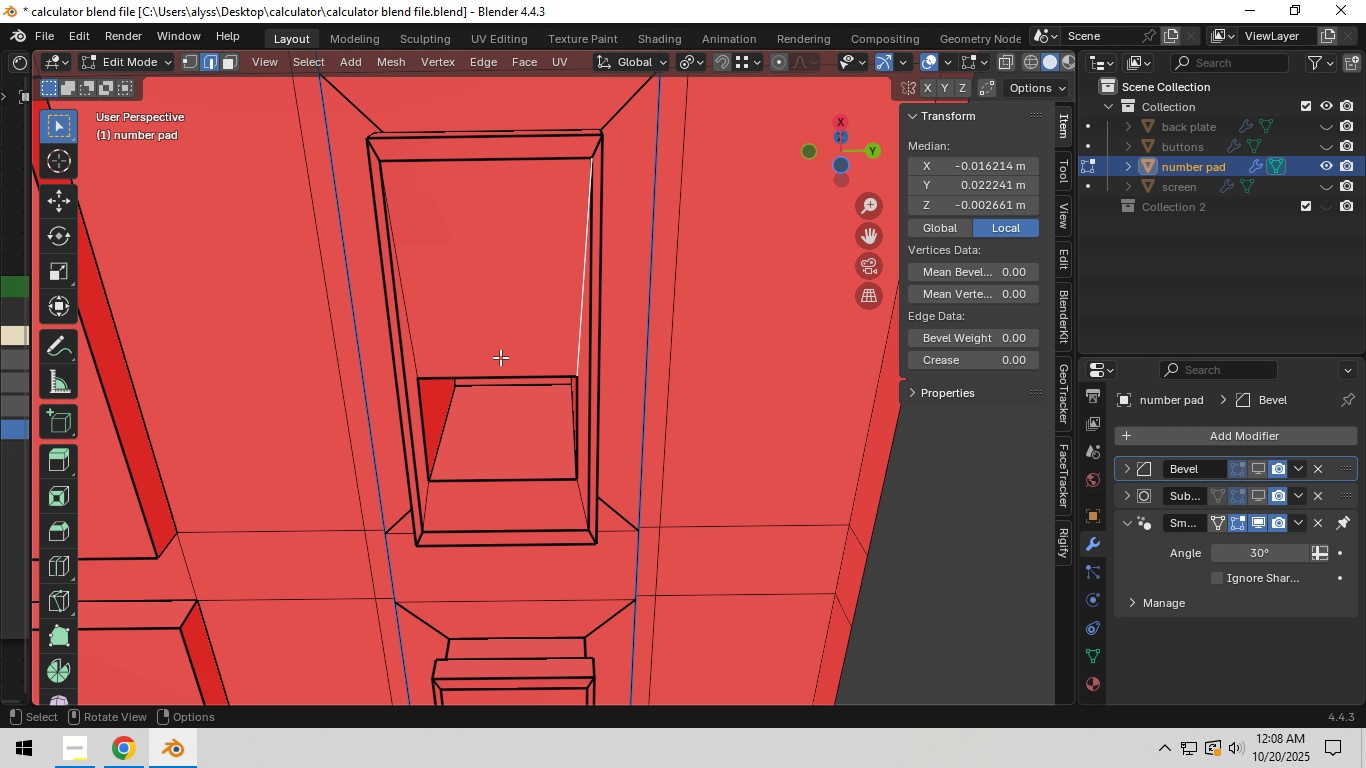 
hold_key(key=ShiftLeft, duration=1.53)
left_click([424, 355])
 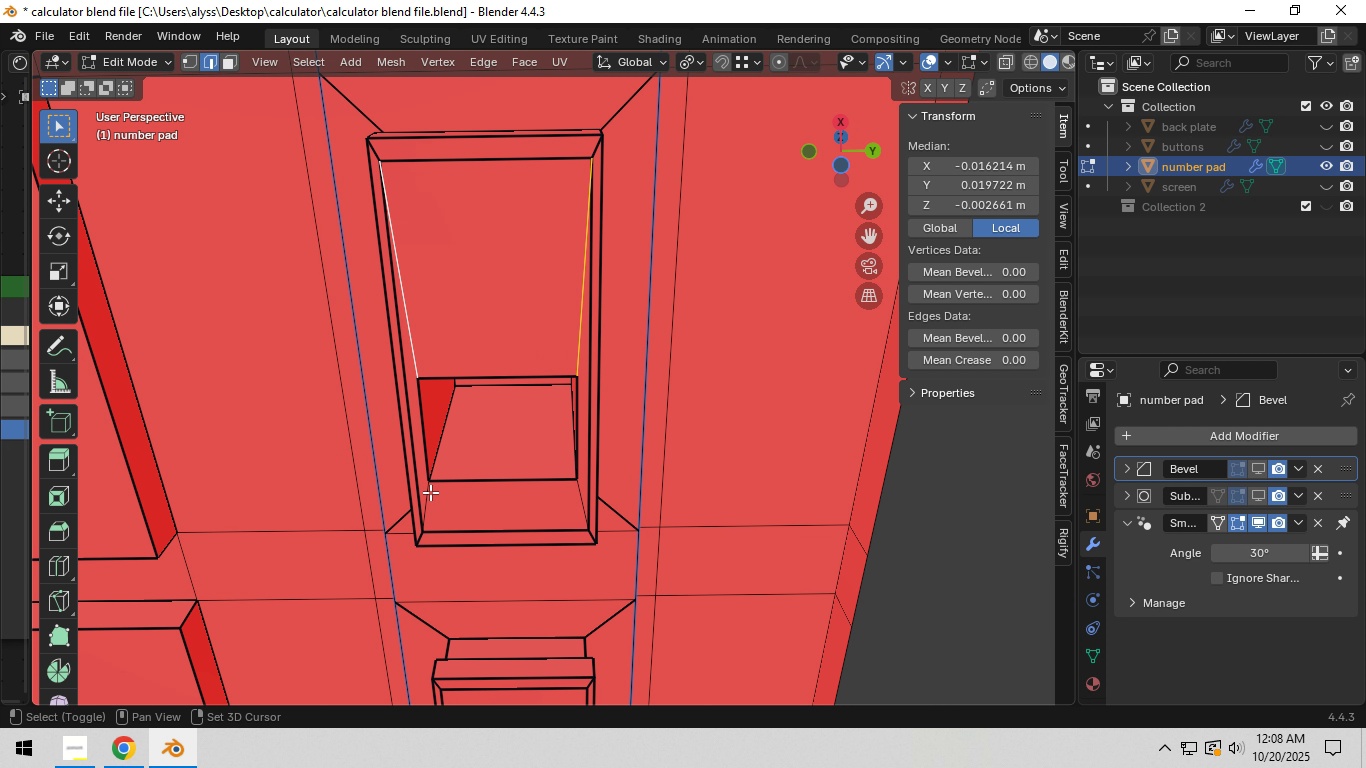 
left_click([430, 492])
 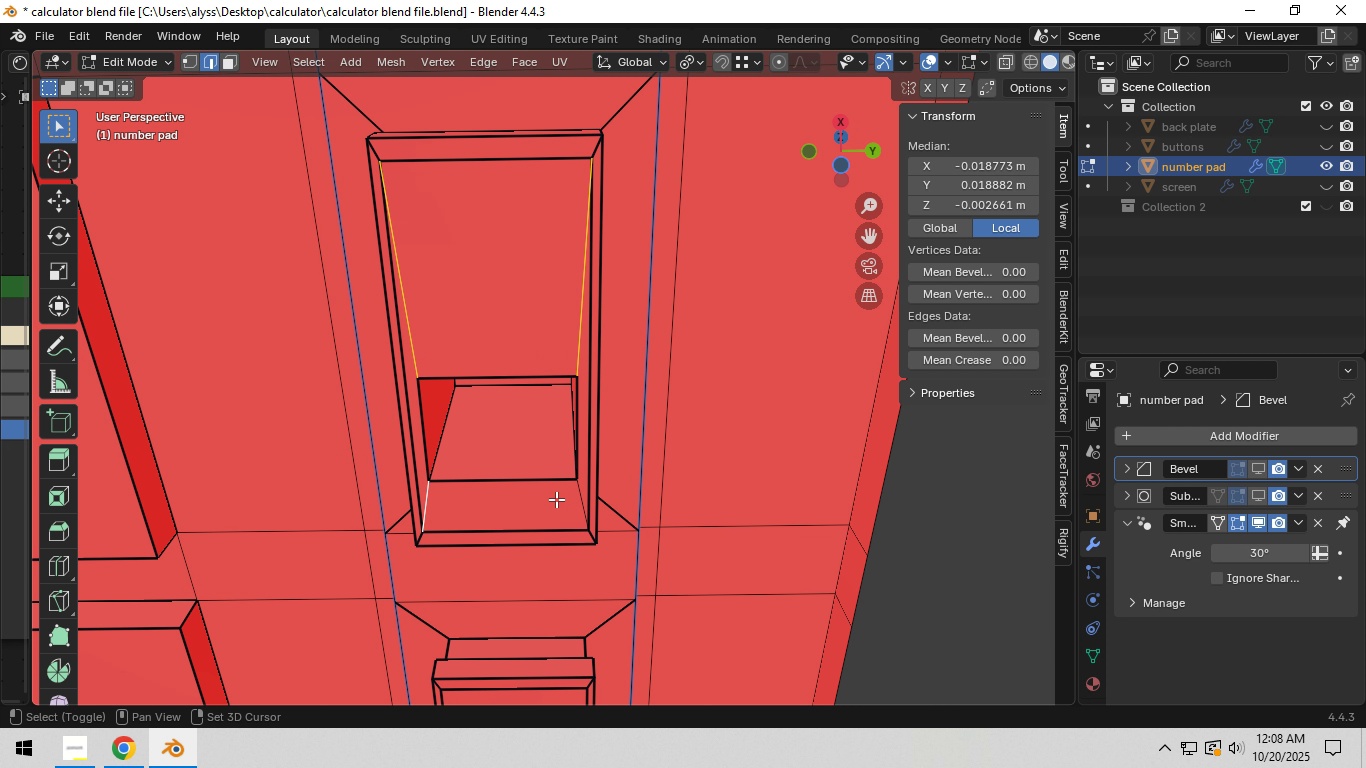 
hold_key(key=ShiftLeft, duration=0.65)
left_click([578, 497])
 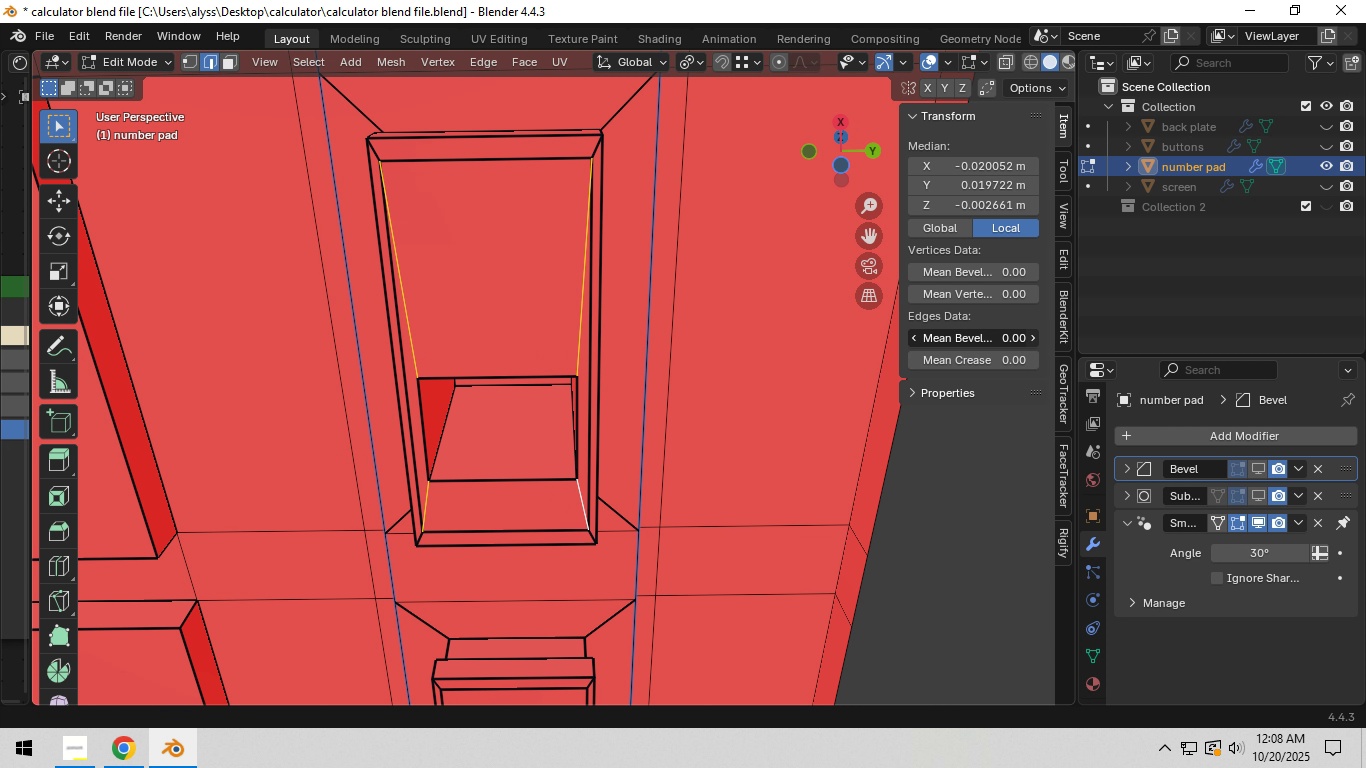 
double_click([994, 484])
 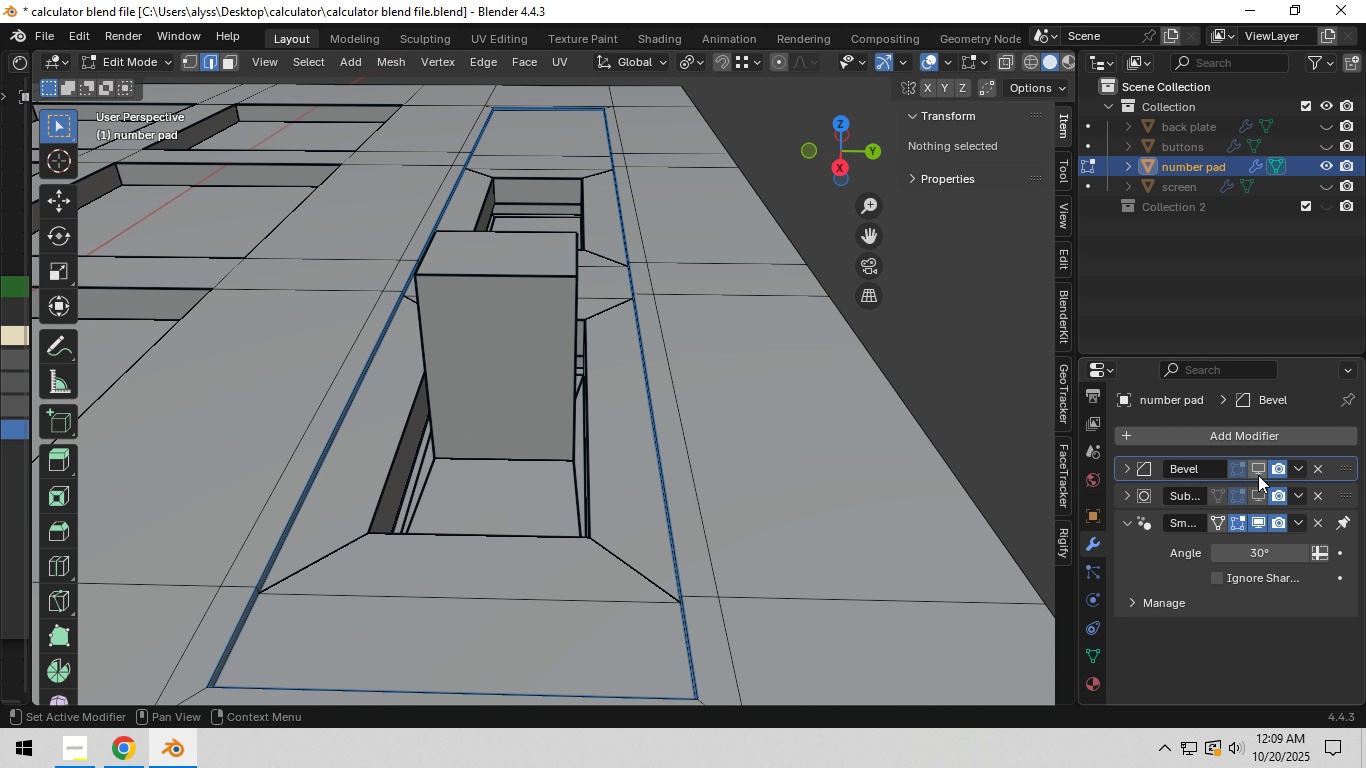 
double_click([1258, 488])
 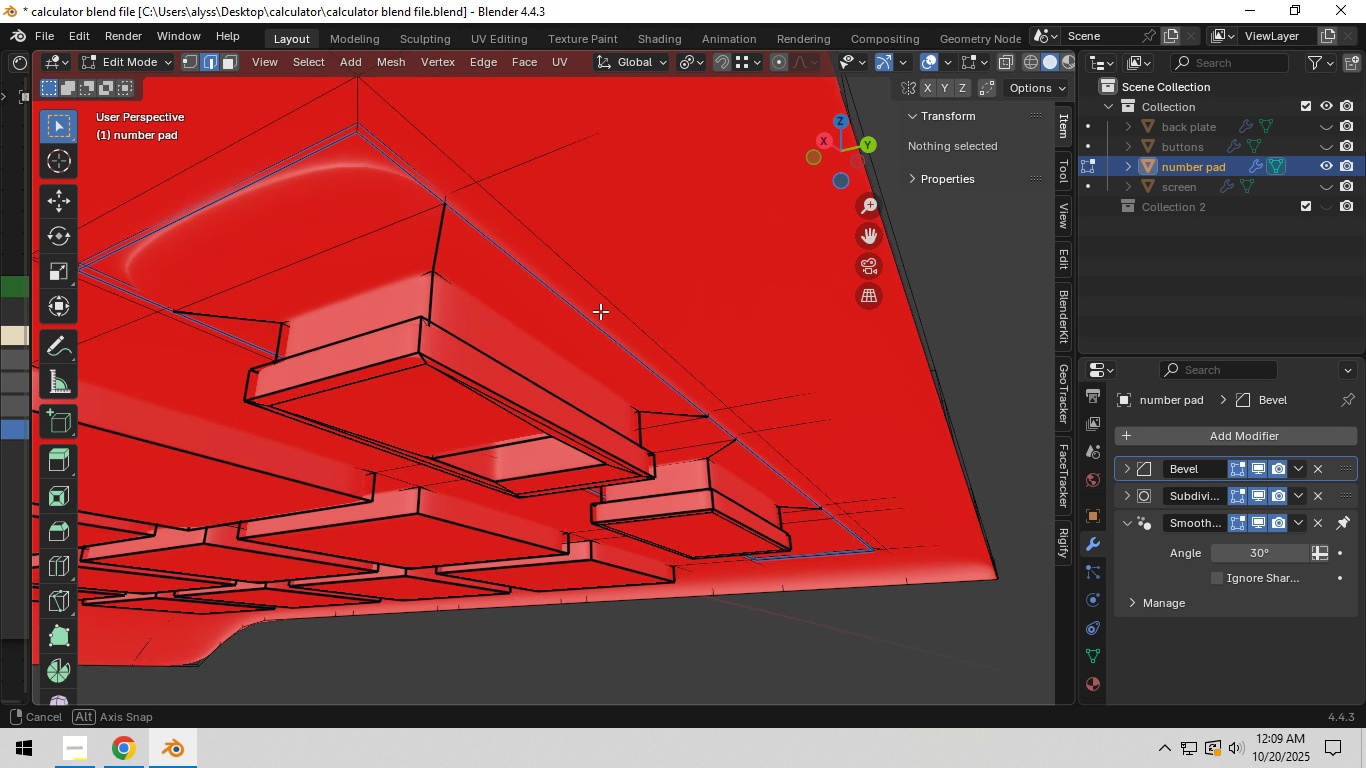 
wait(5.15)
 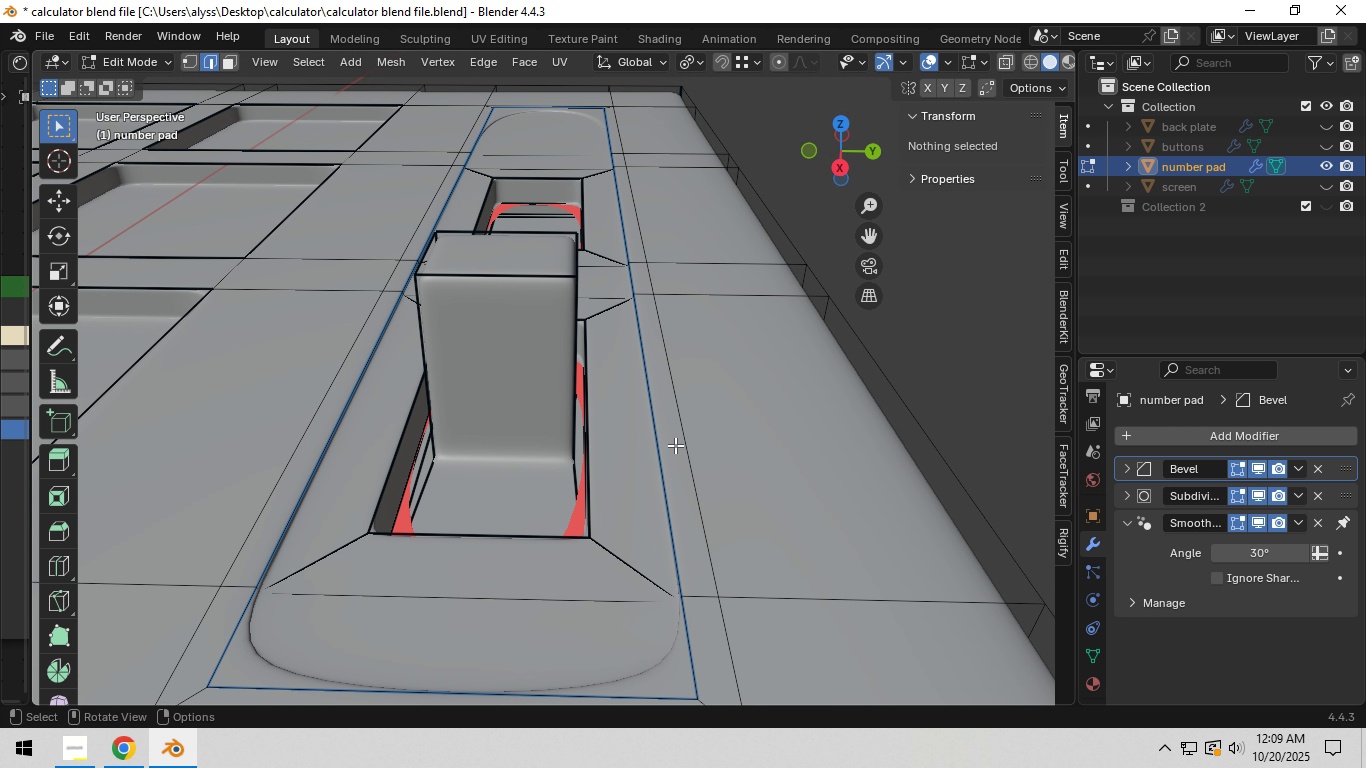 
left_click([1258, 470])
 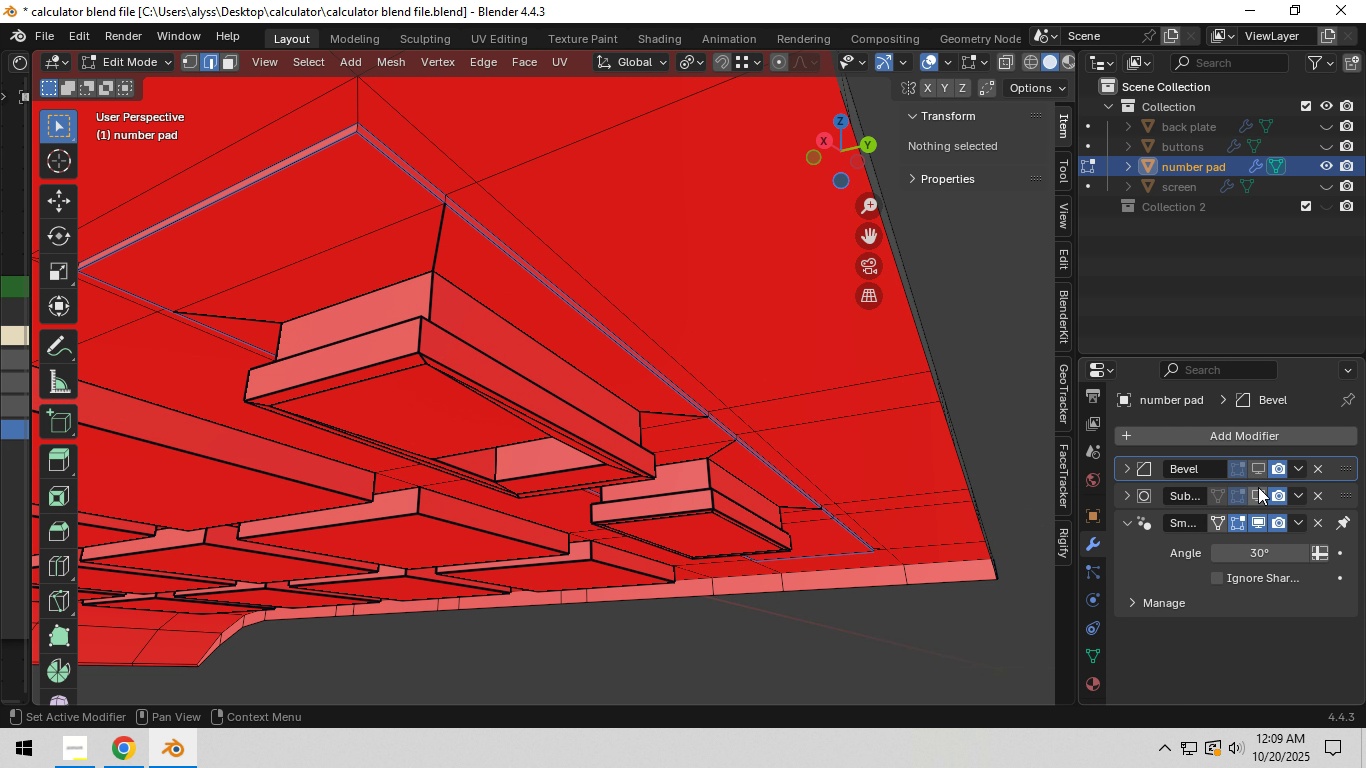 
left_click([1258, 487])
 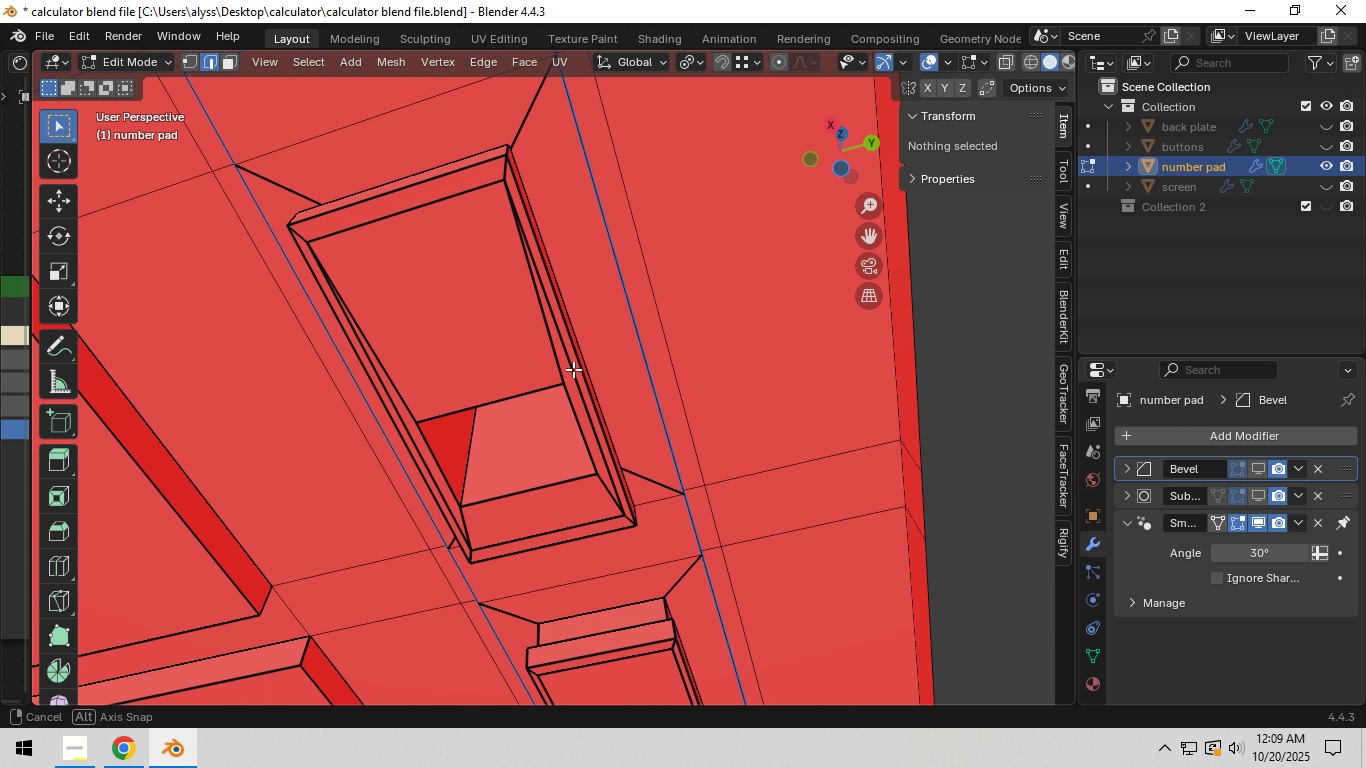 
scroll: coordinate [625, 318], scroll_direction: up, amount: 1.0
 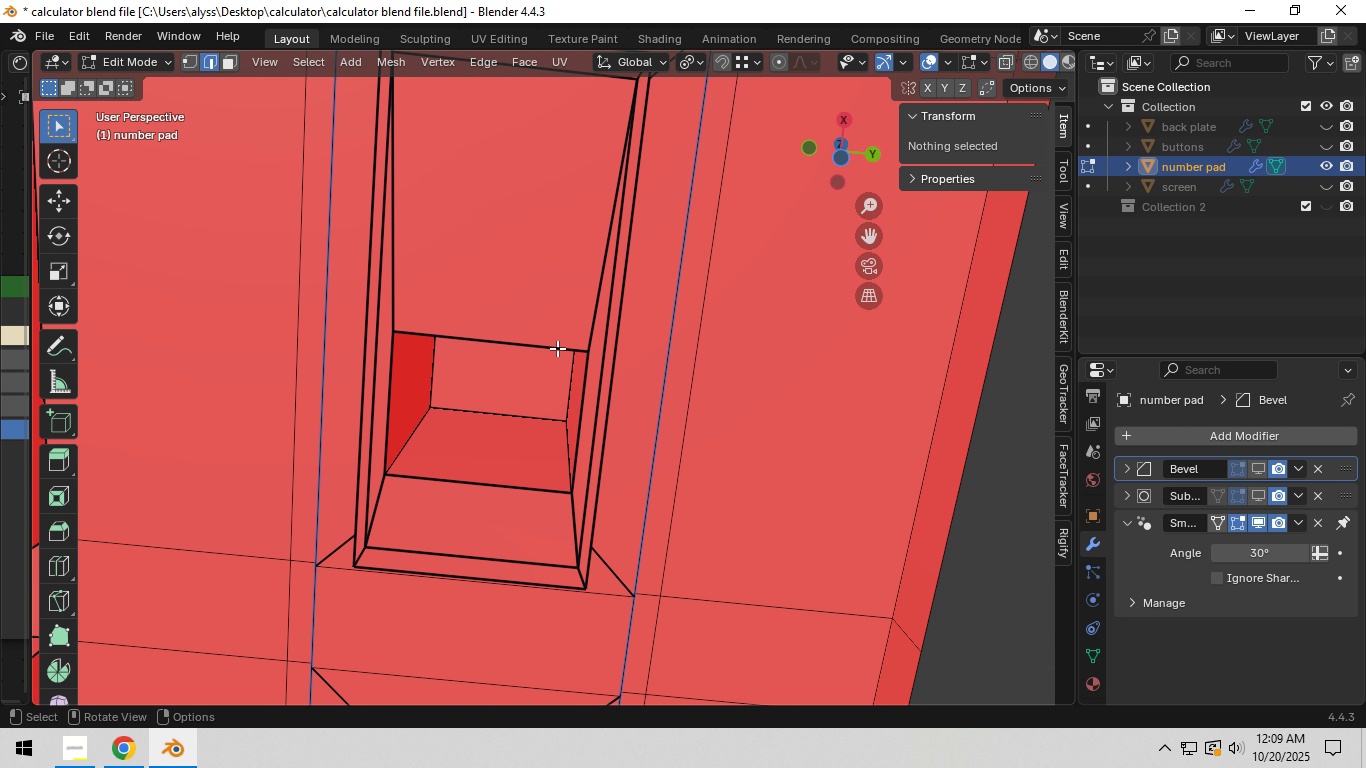 
hold_key(key=ShiftLeft, duration=0.63)
 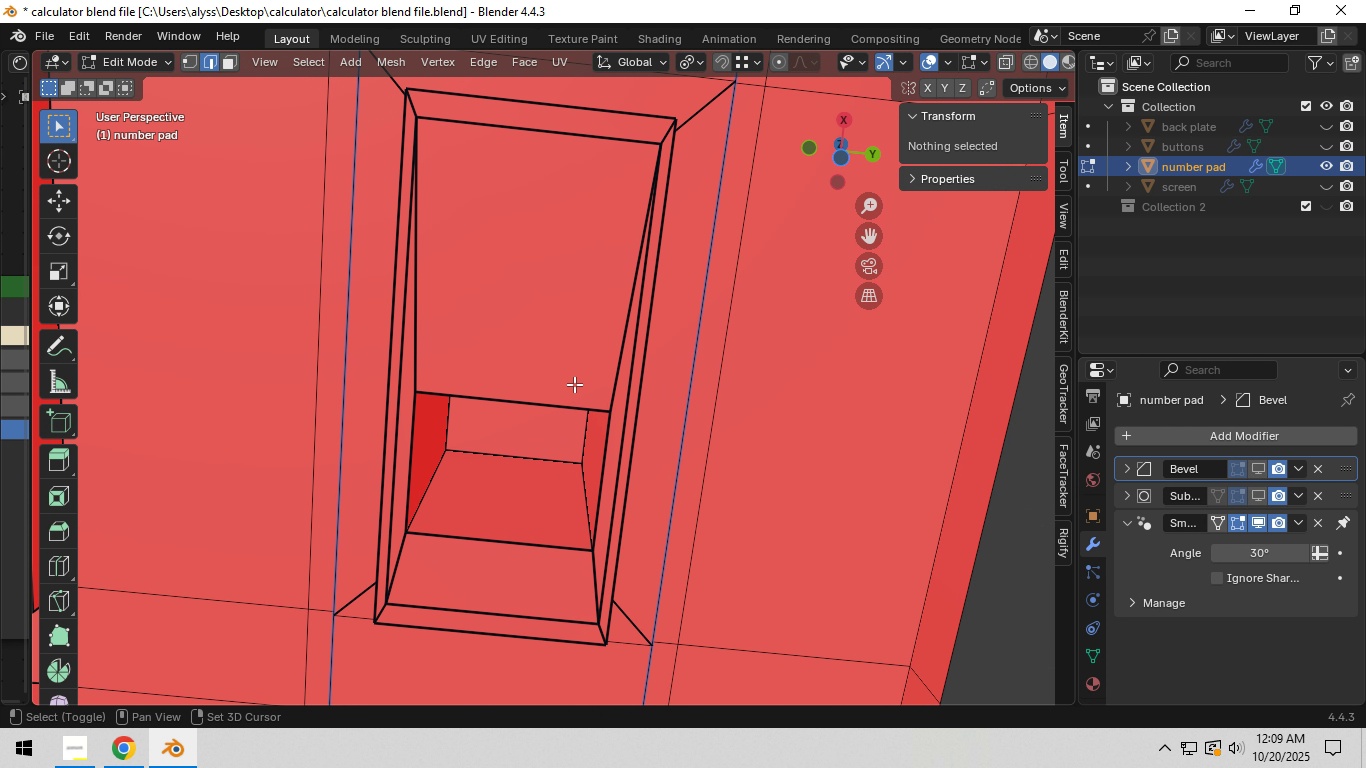 
hold_key(key=ShiftLeft, duration=0.59)
 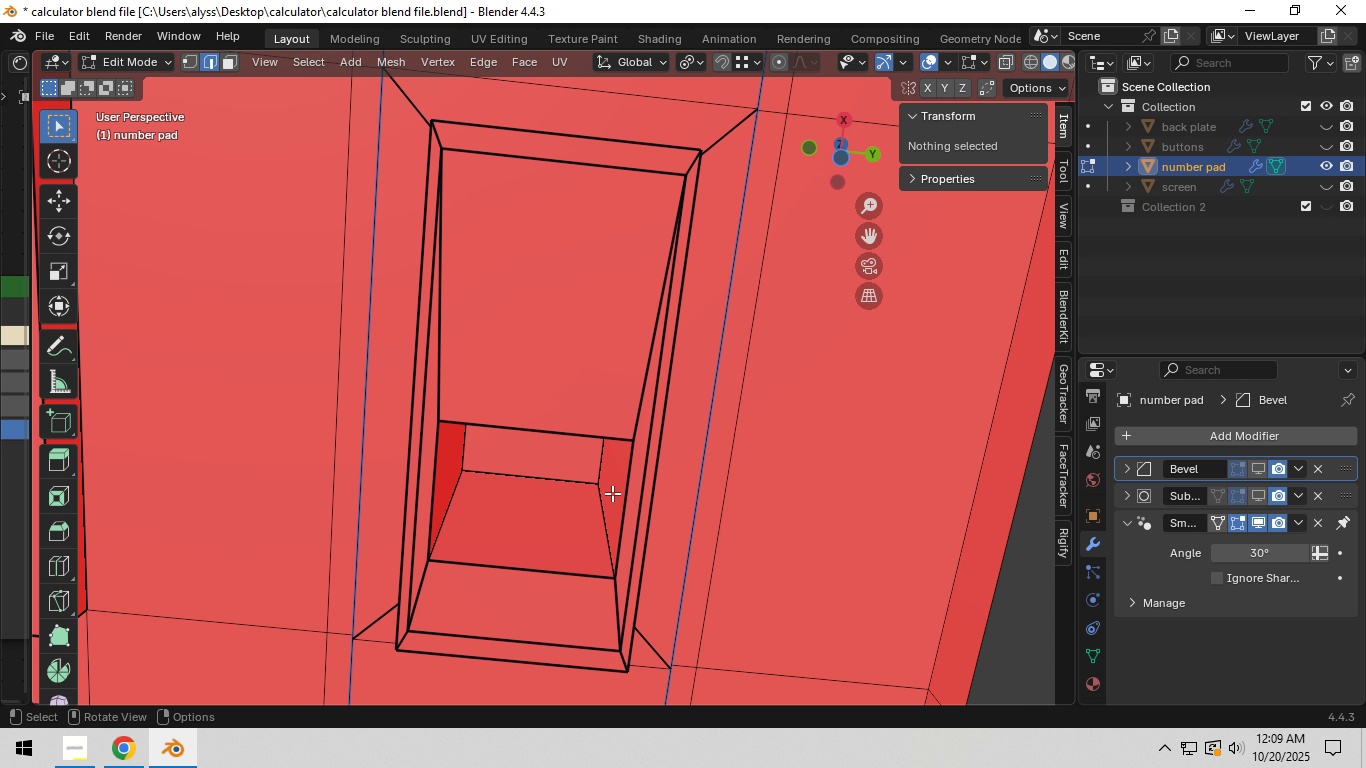 
key(3)
 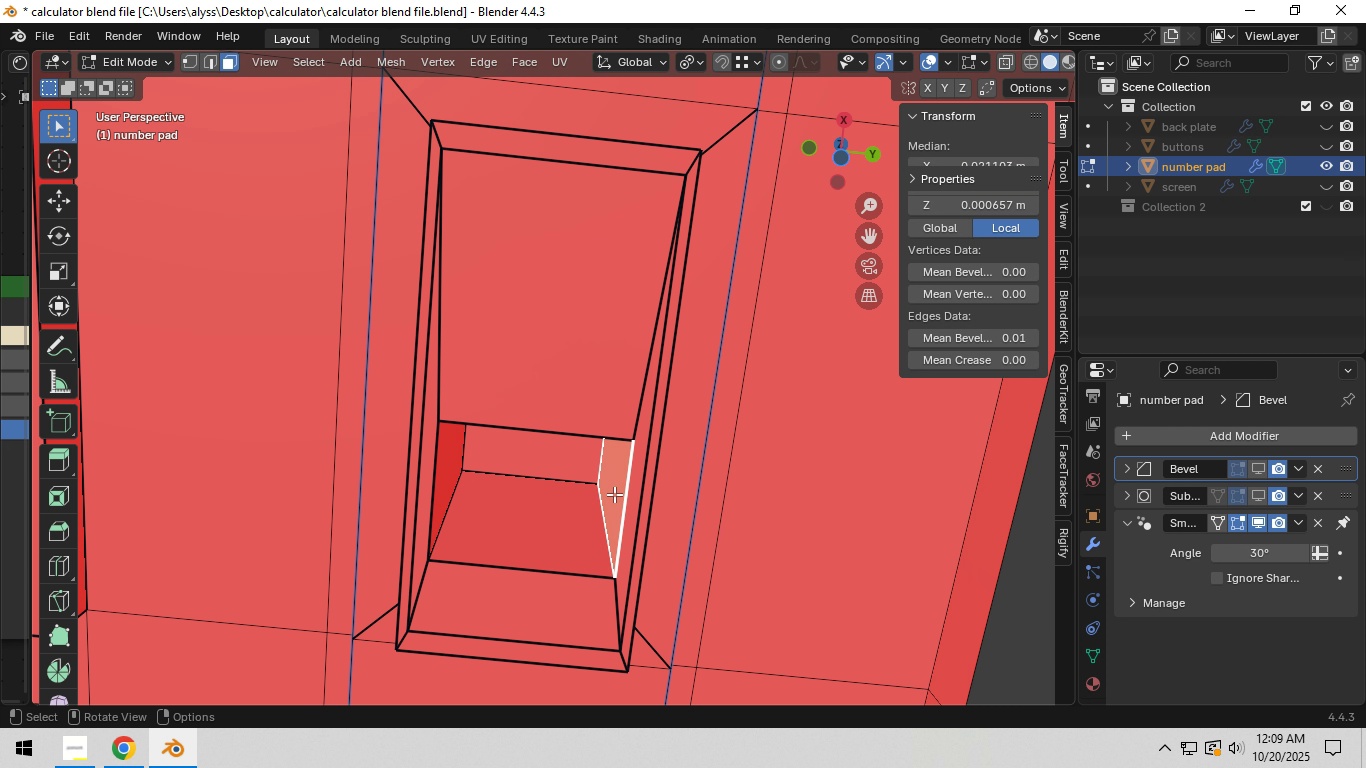 
left_click([614, 494])
 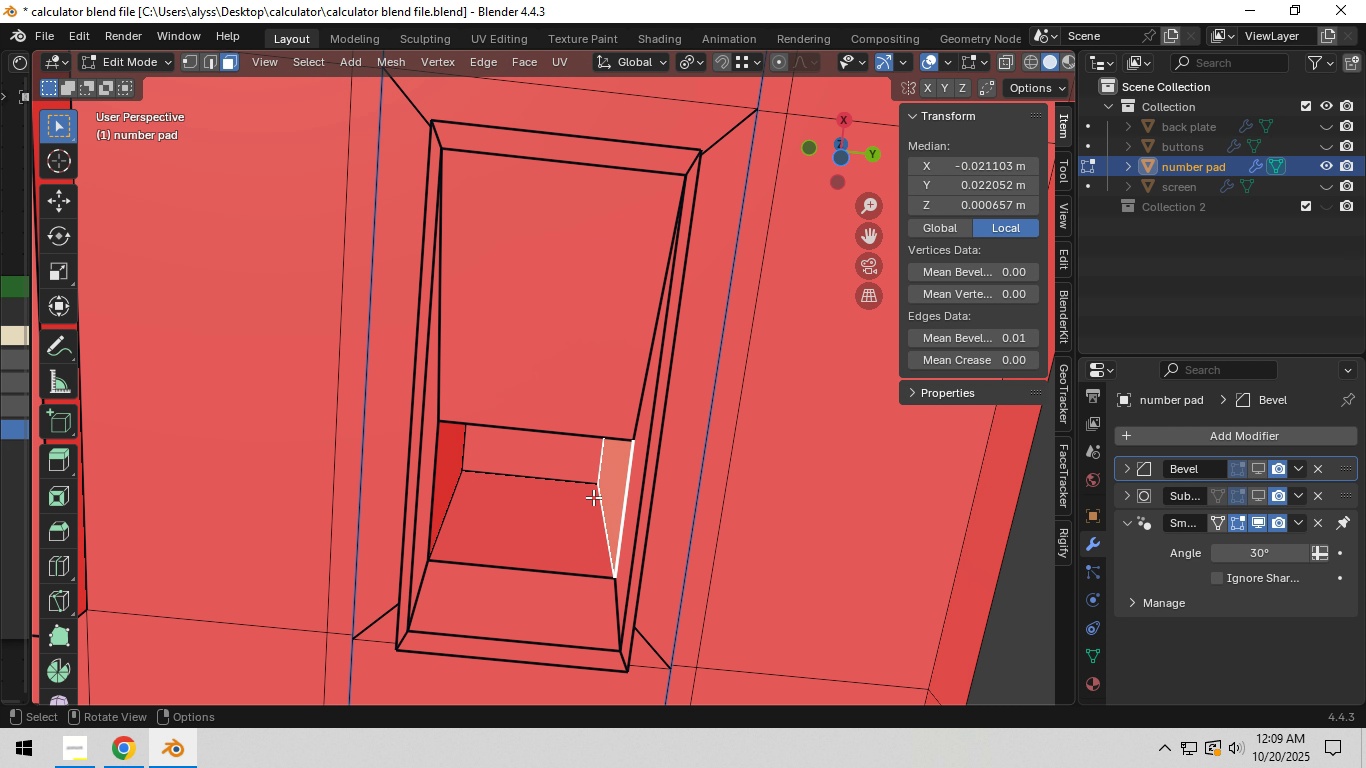 
hold_key(key=ShiftLeft, duration=1.52)
 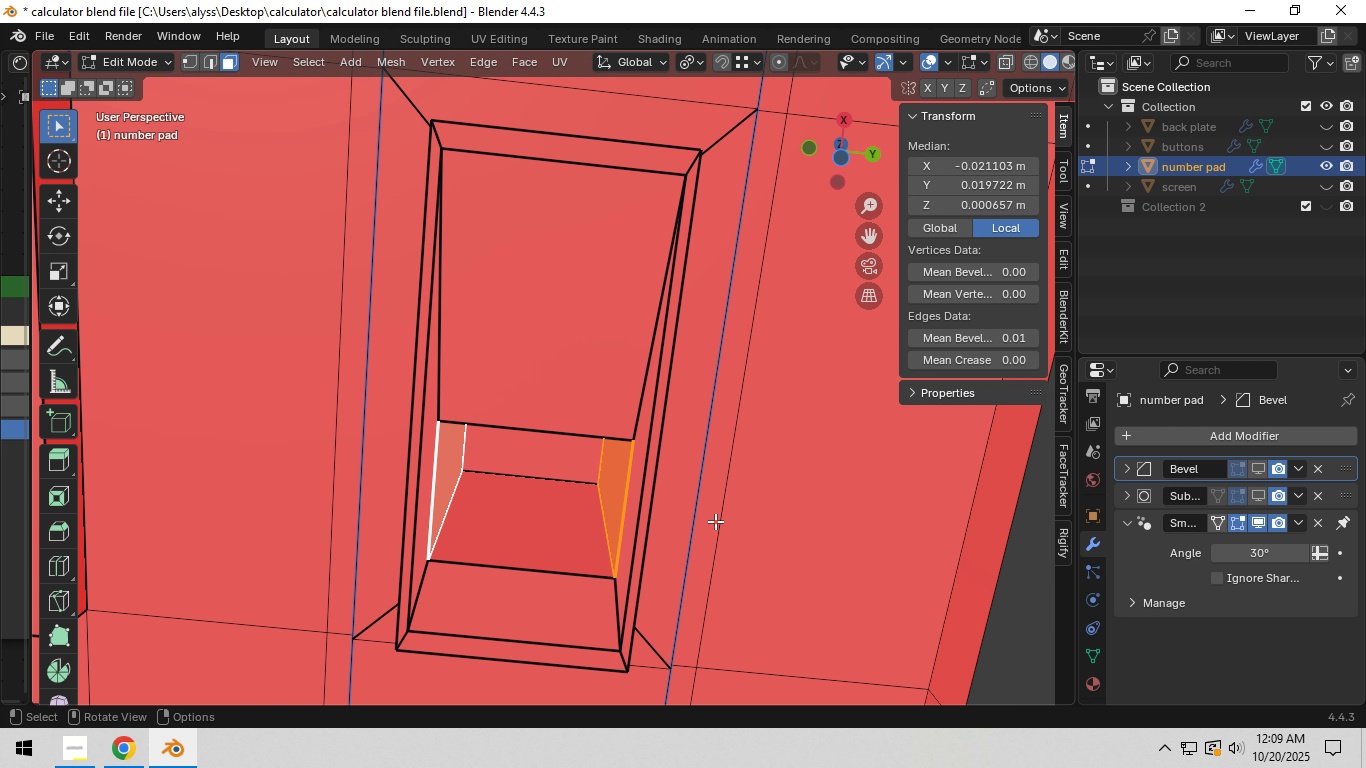 
left_click([445, 484])
 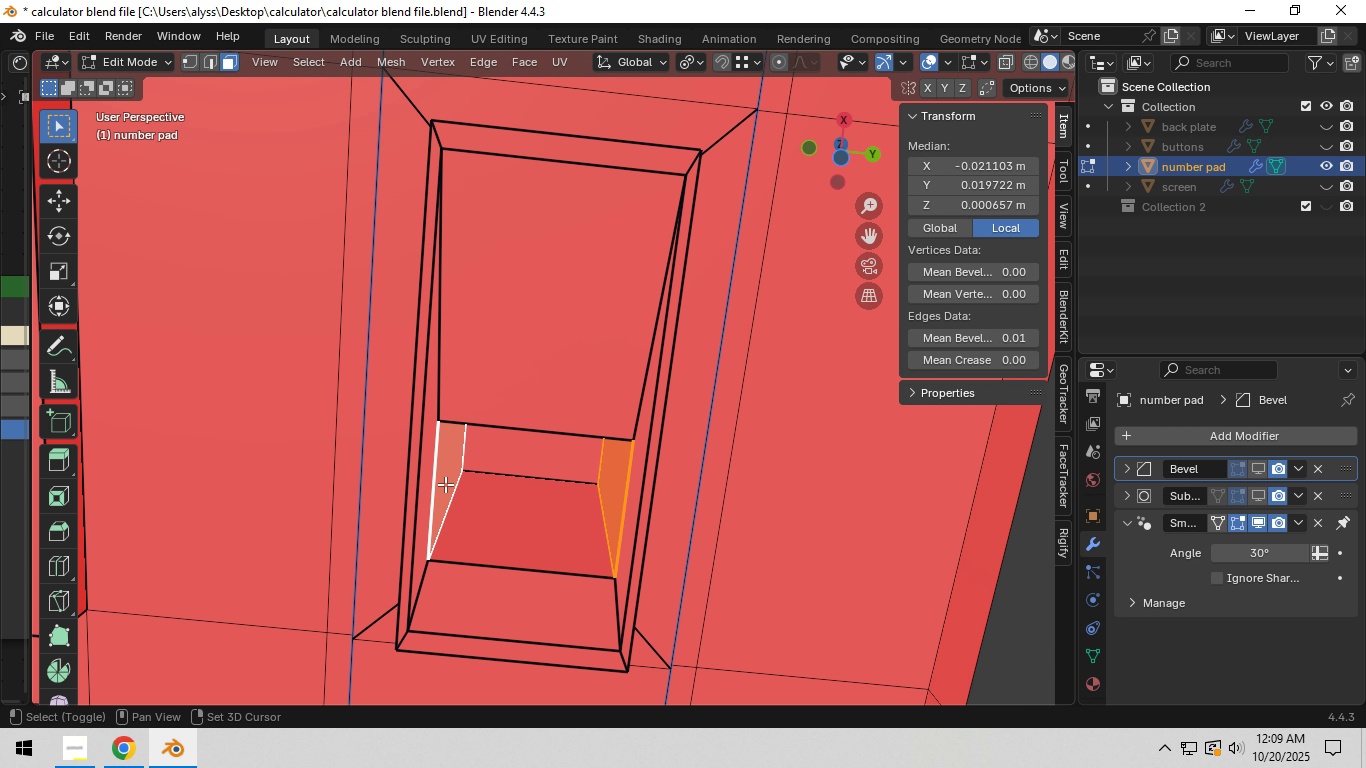 
type(sy)
 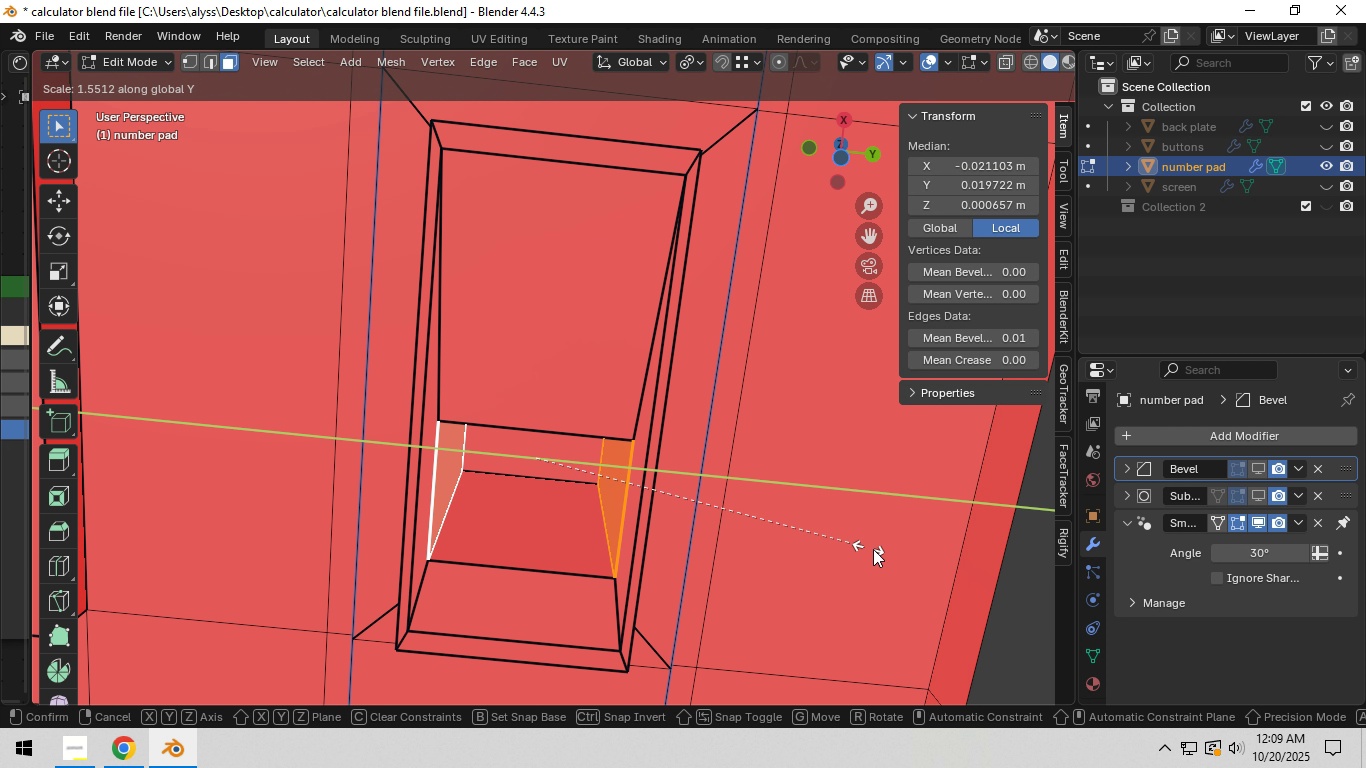 
right_click([856, 546])
 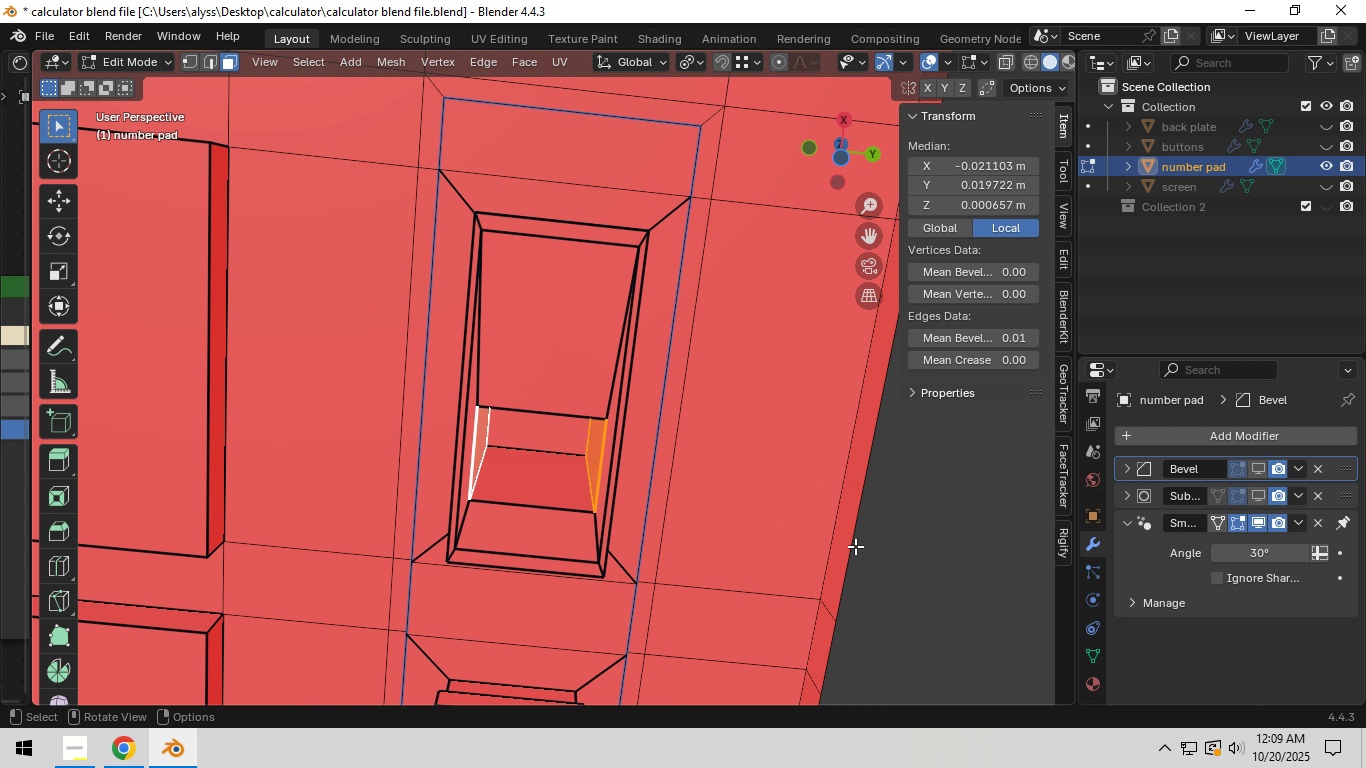 
scroll: coordinate [855, 546], scroll_direction: down, amount: 5.0
 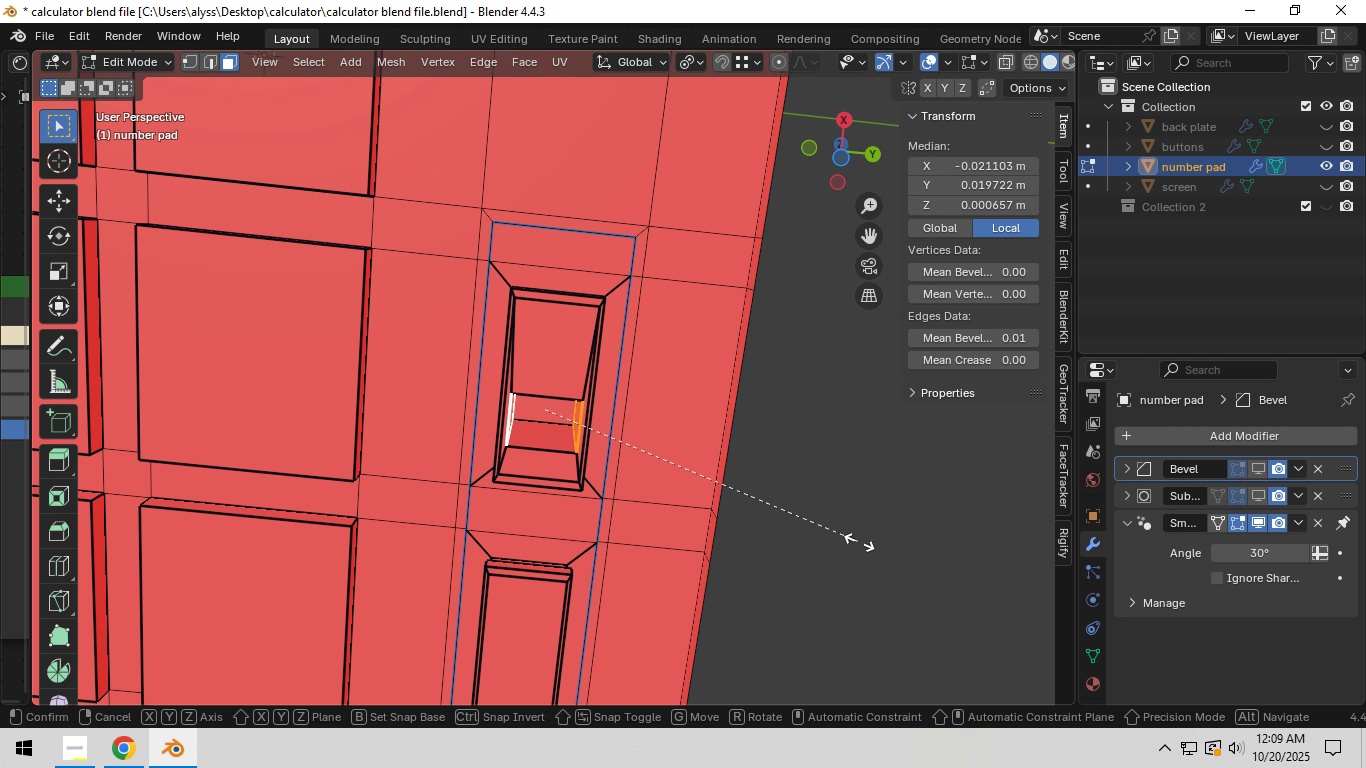 
type(sy)
 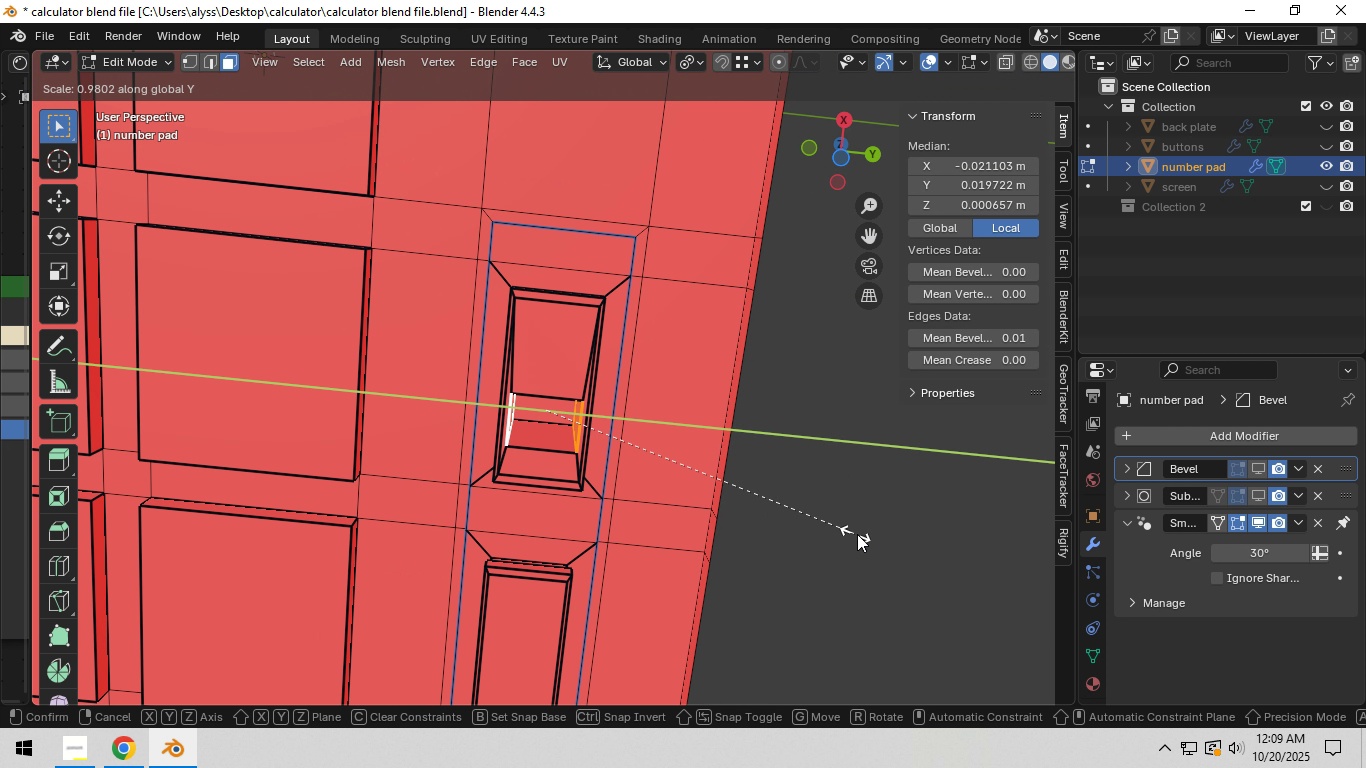 
right_click([857, 534])
 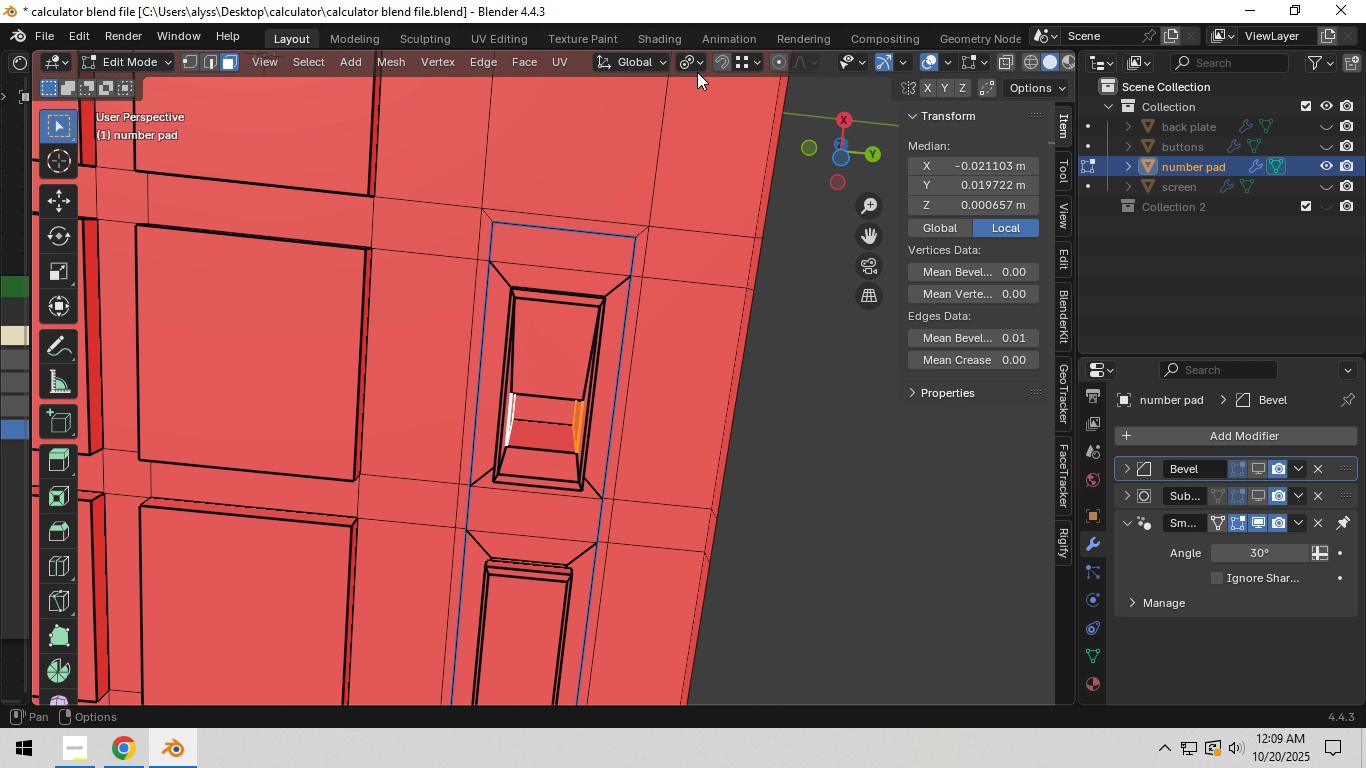 
left_click([695, 66])
 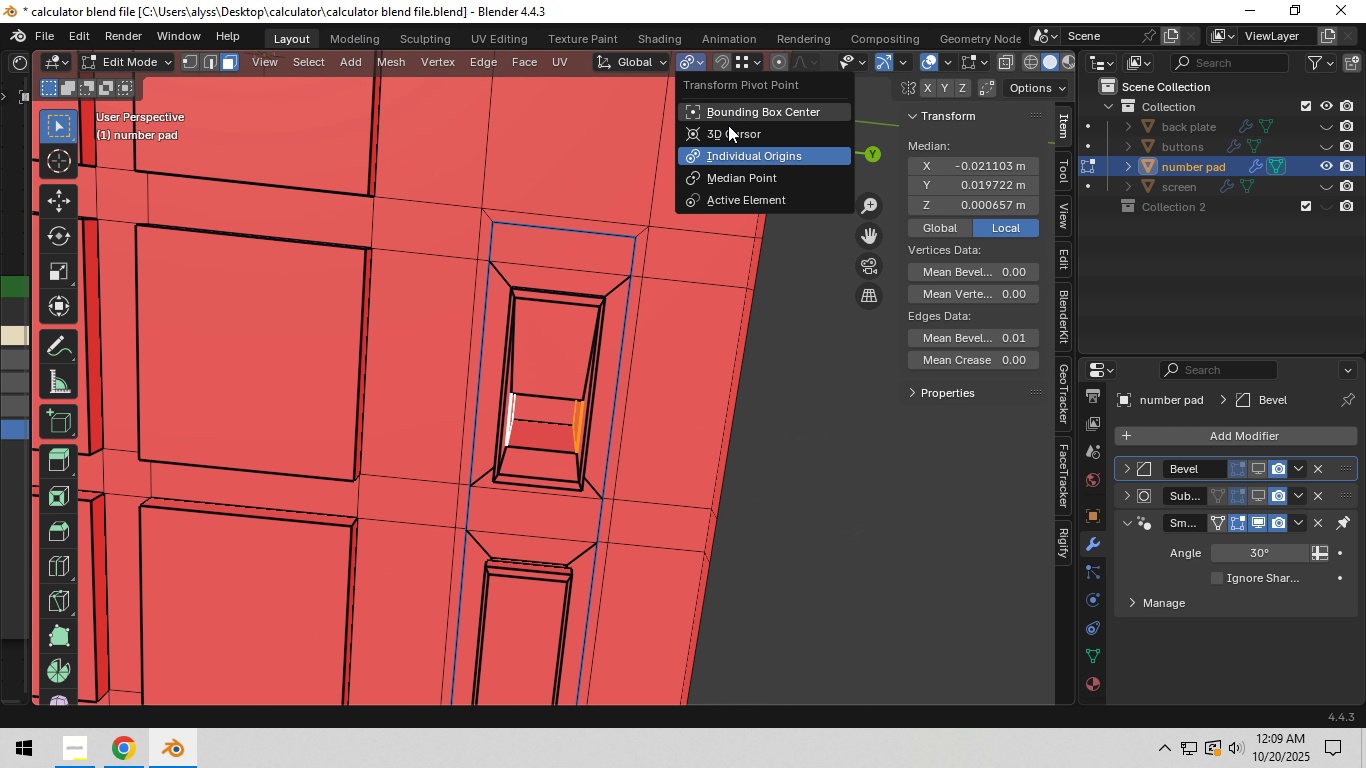 
mouse_move([745, 161])
 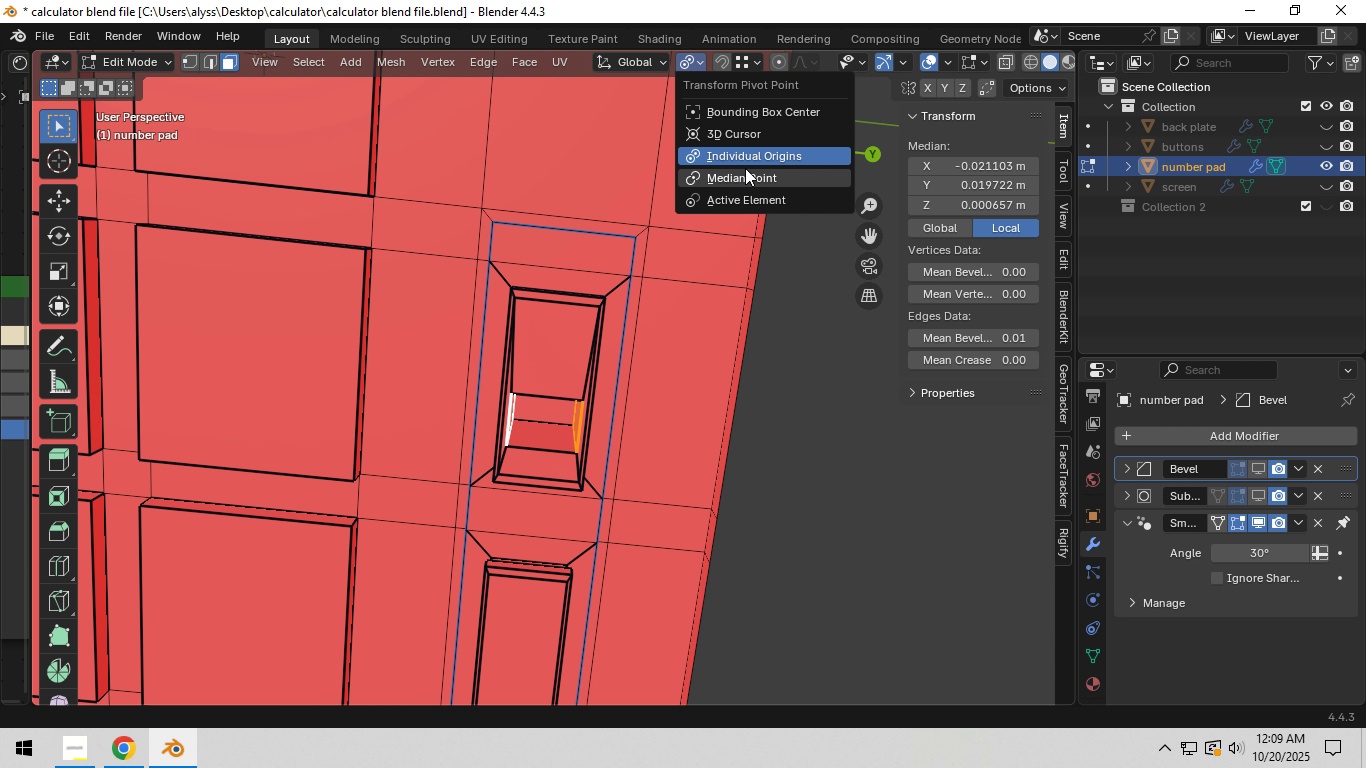 
left_click([745, 168])
 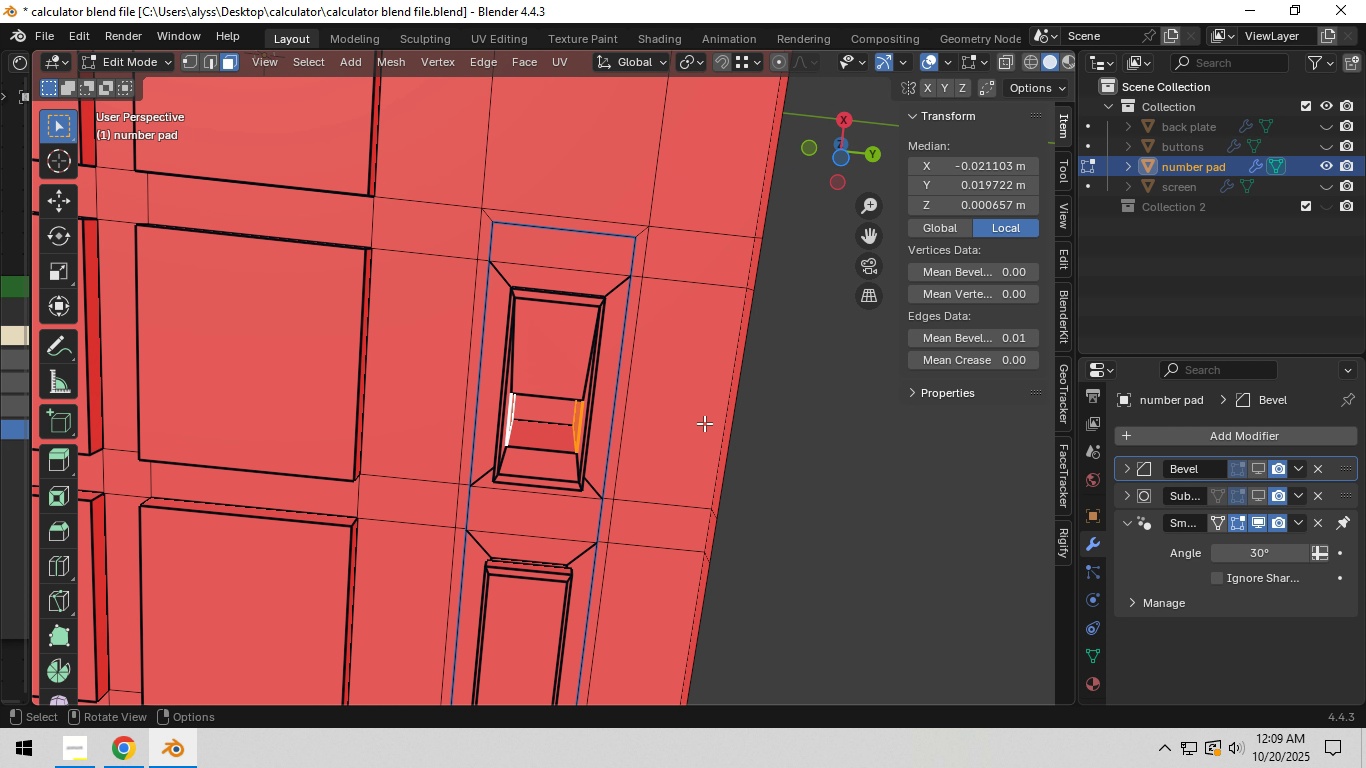 
scroll: coordinate [704, 423], scroll_direction: up, amount: 2.0
 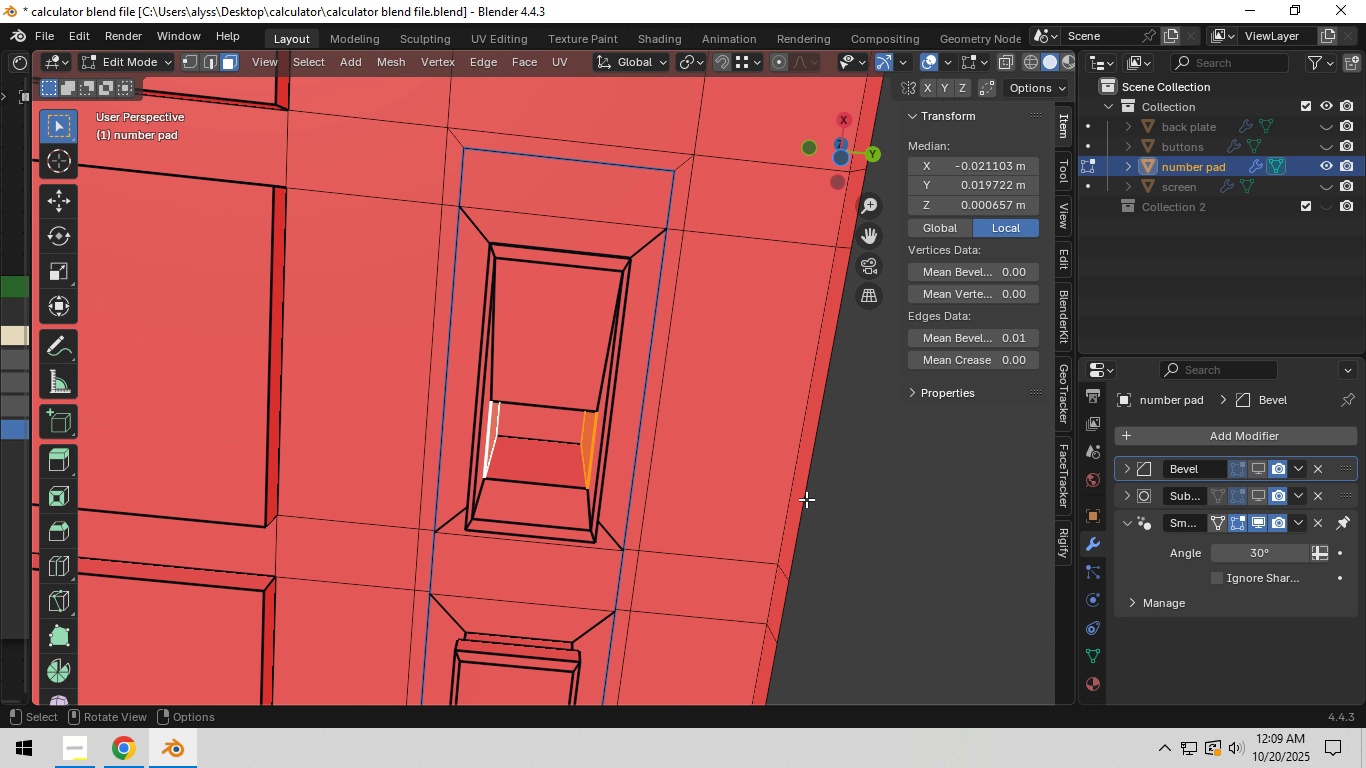 
type(sy)
 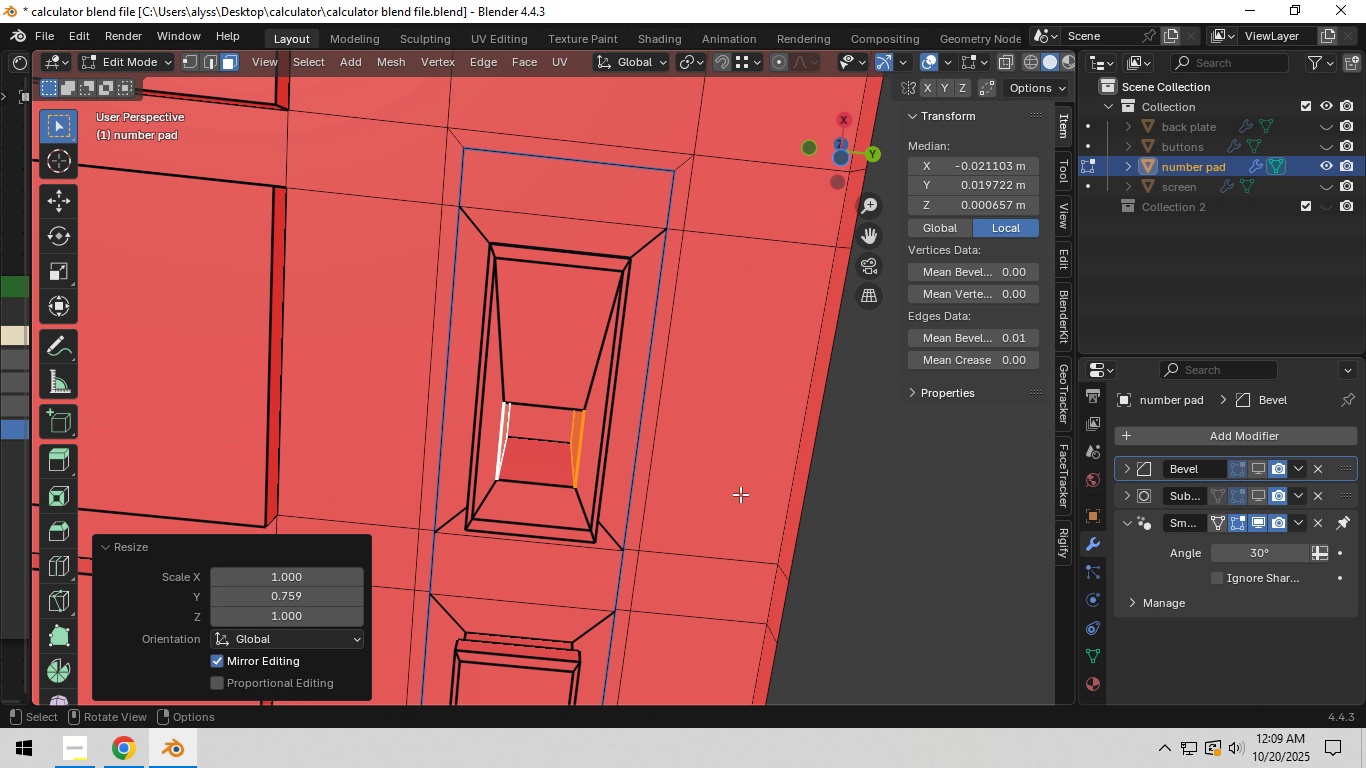 
left_click([740, 494])
 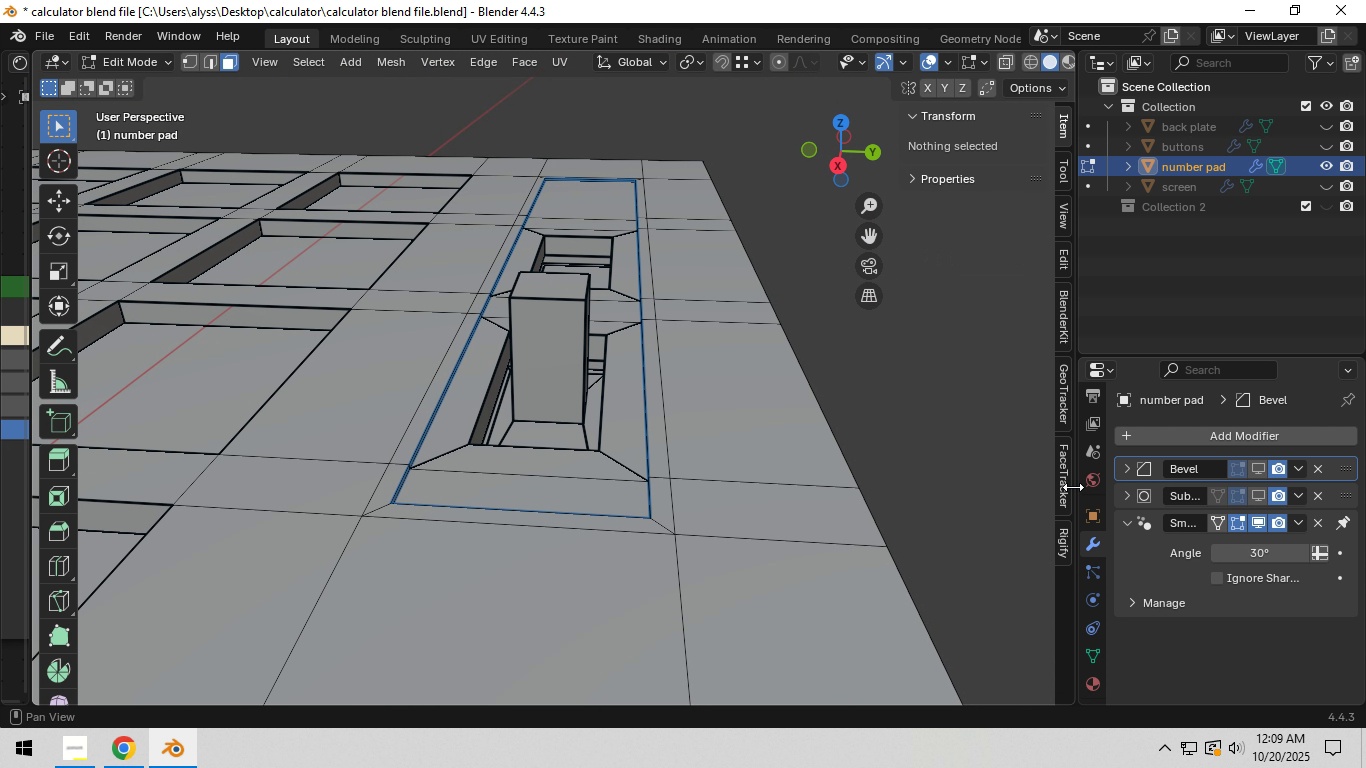 
left_click([1255, 470])
 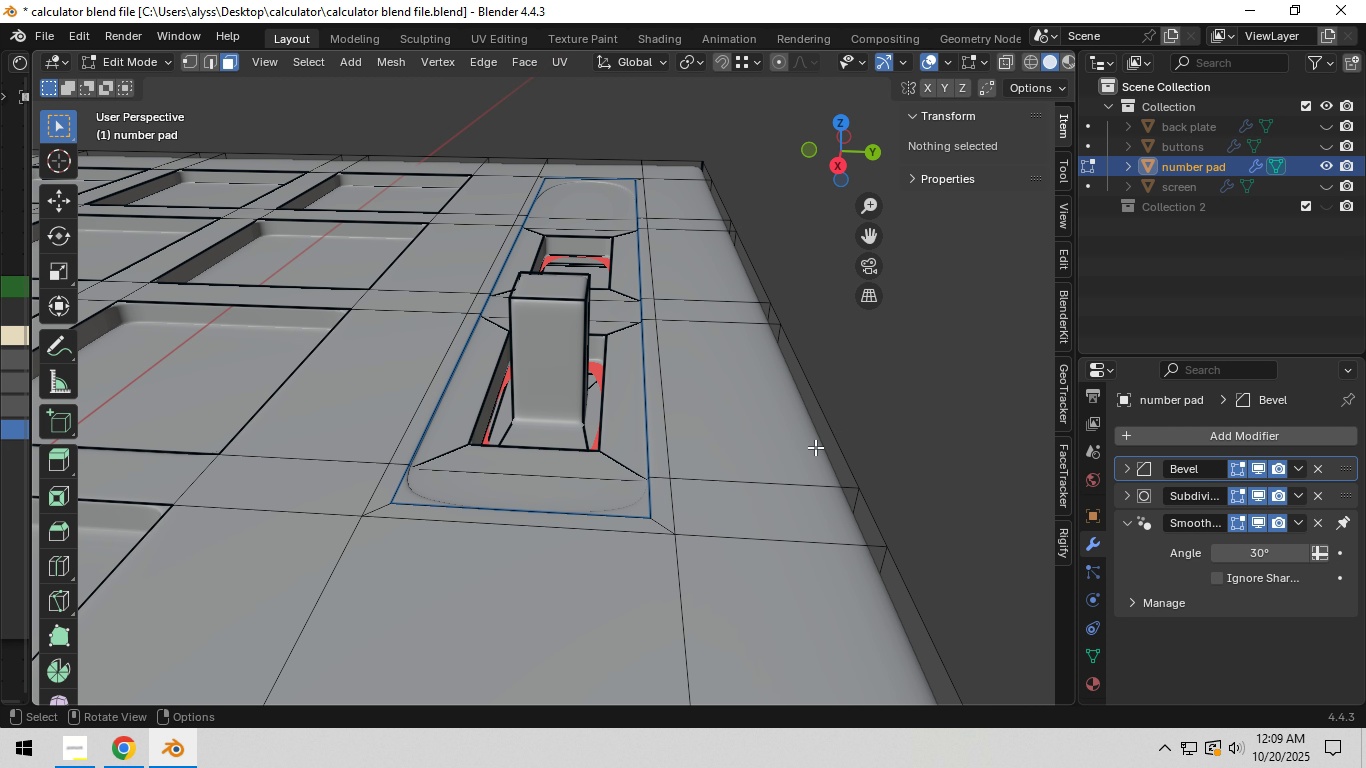 
left_click([863, 426])
 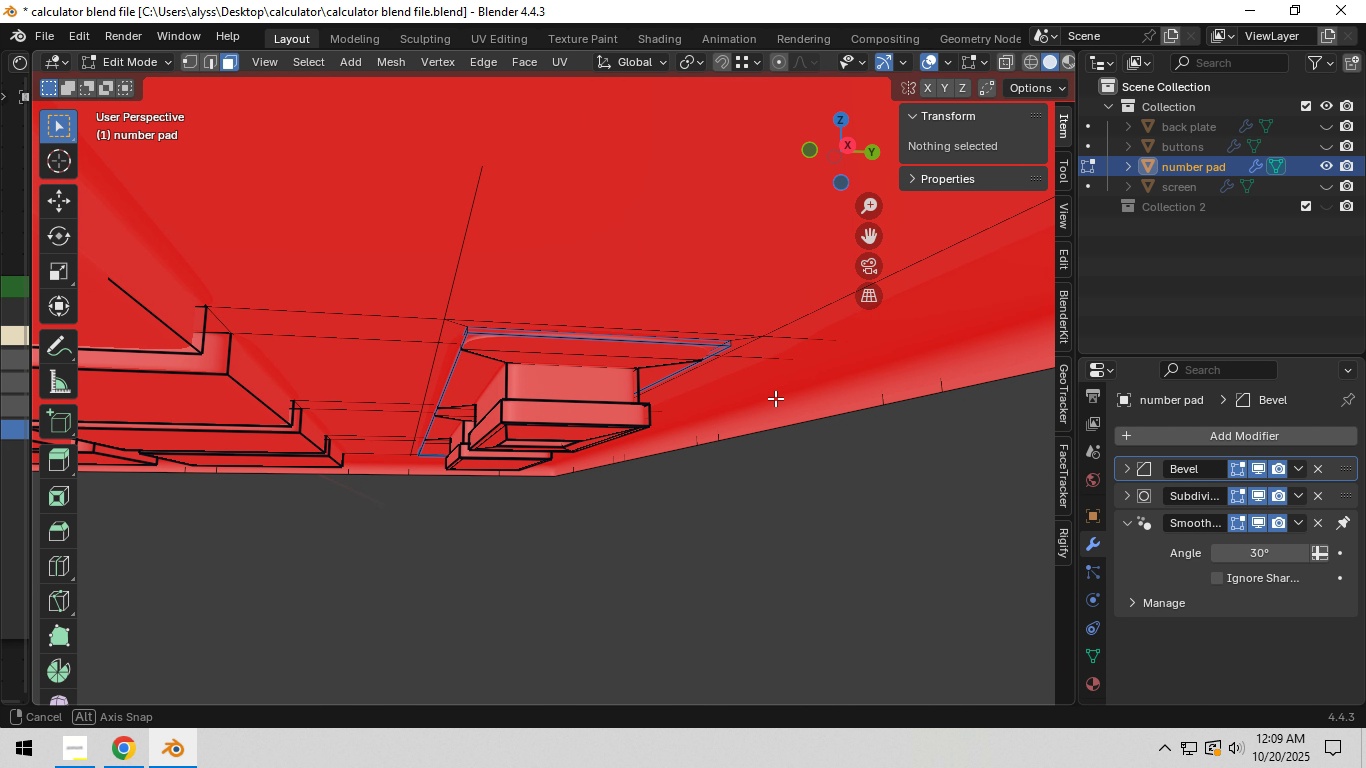 
scroll: coordinate [761, 417], scroll_direction: up, amount: 5.0
 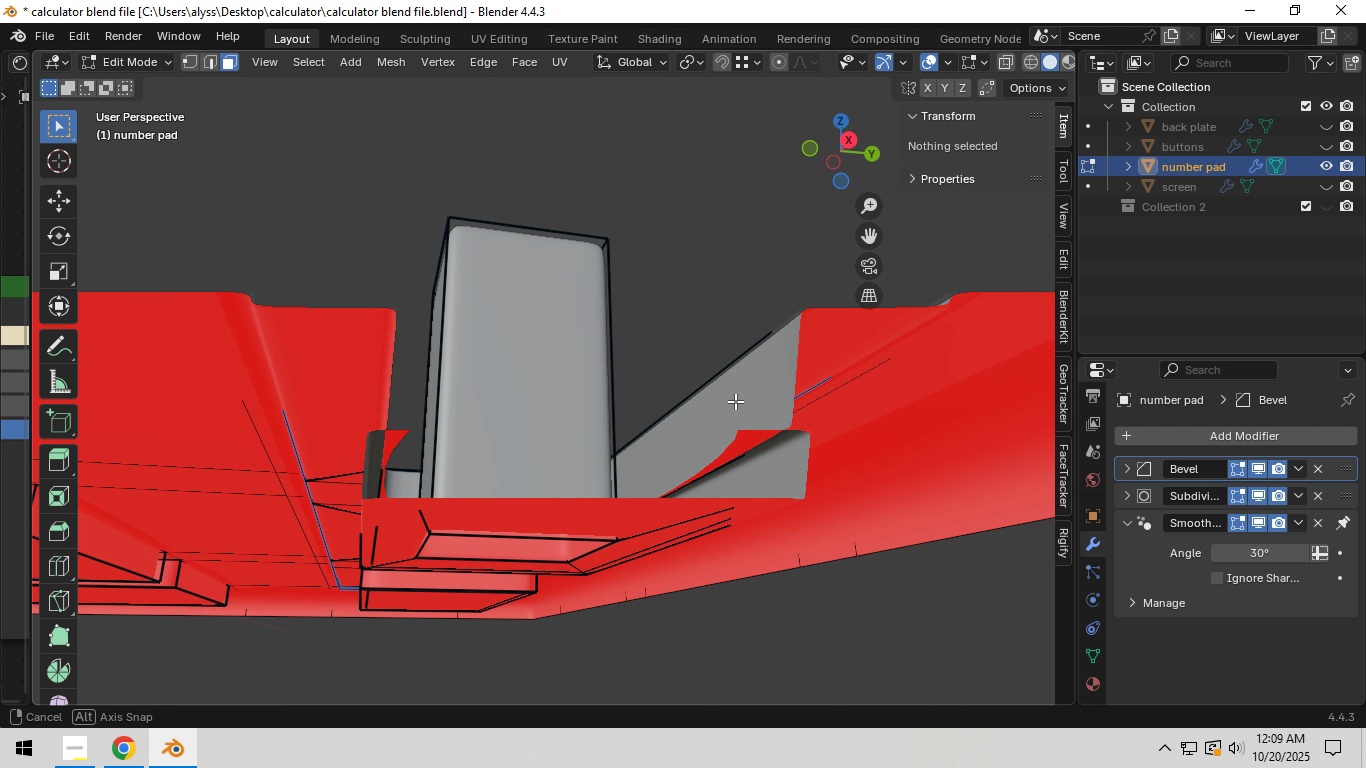 
scroll: coordinate [791, 384], scroll_direction: down, amount: 3.0
 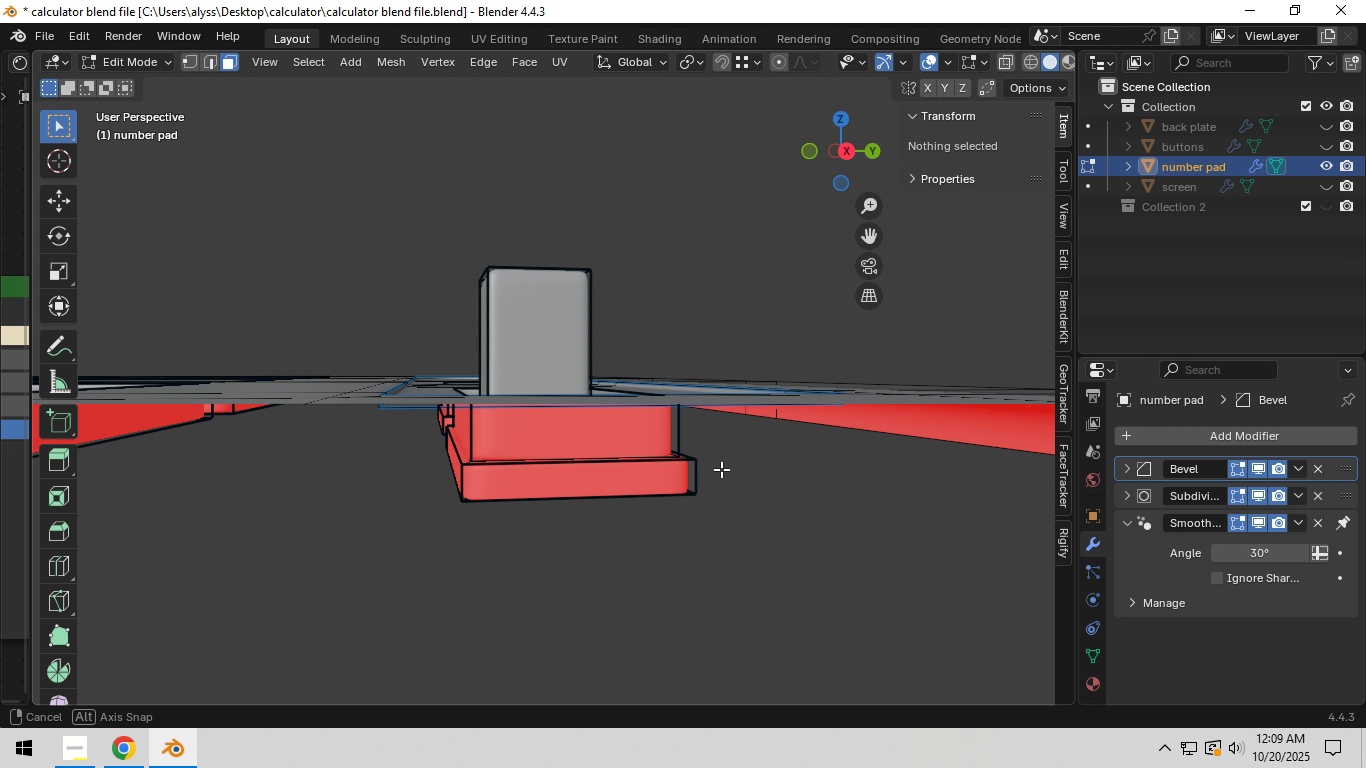 
wait(5.11)
 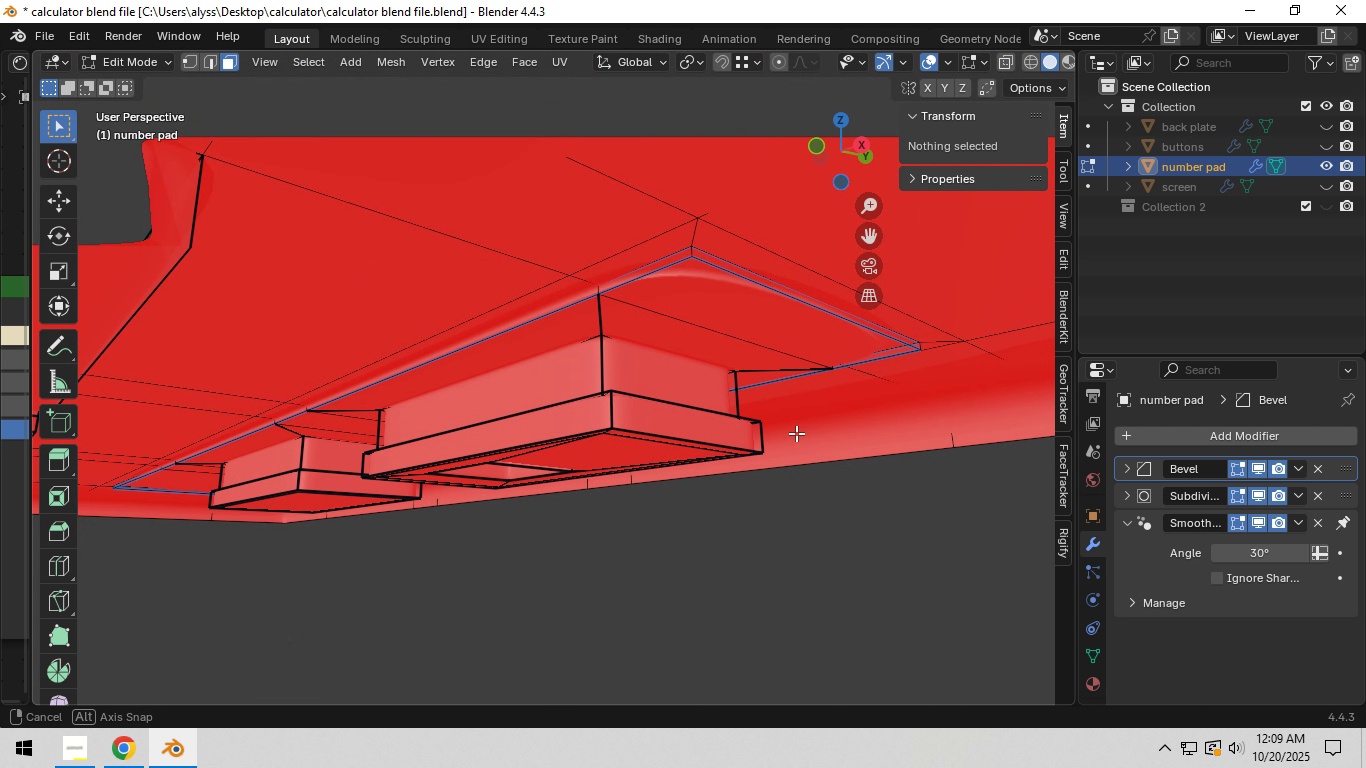 
scroll: coordinate [633, 543], scroll_direction: up, amount: 4.0
 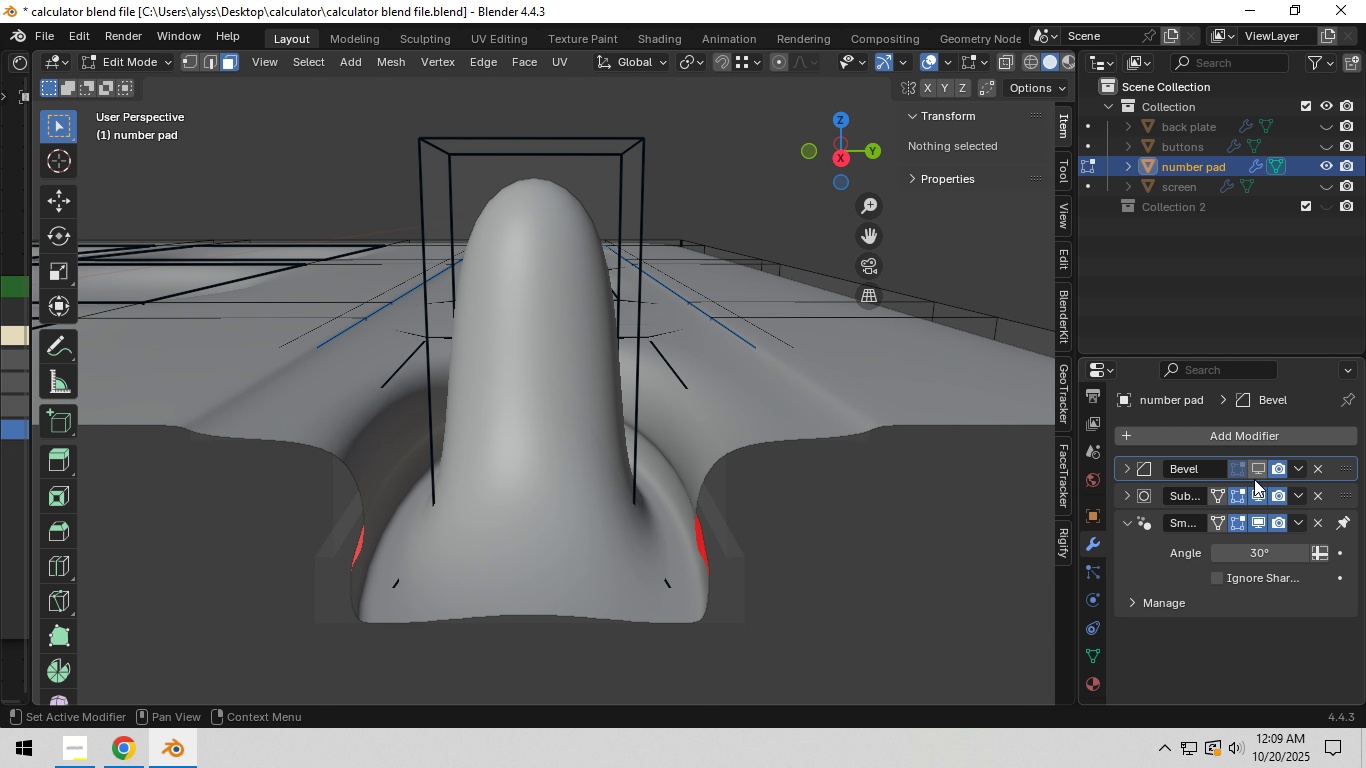 
double_click([1254, 492])
 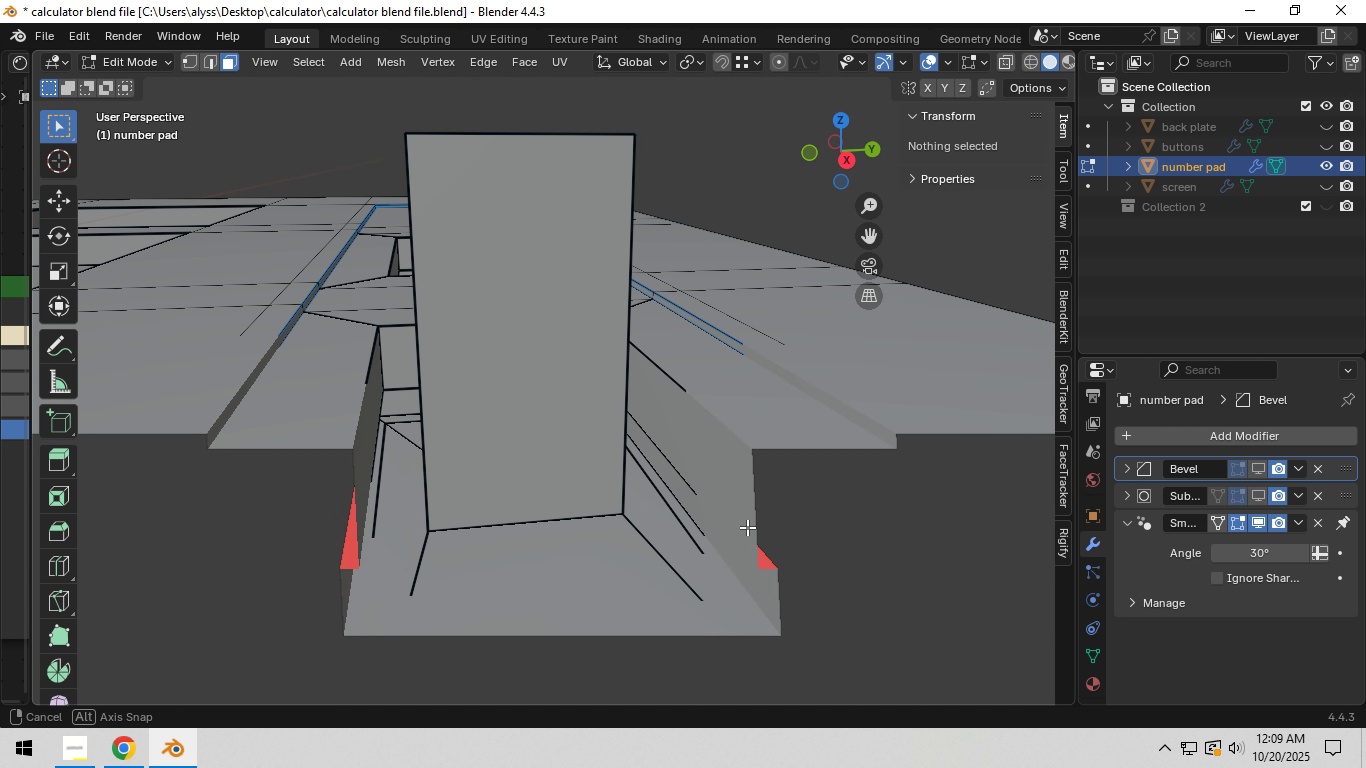 
scroll: coordinate [743, 540], scroll_direction: none, amount: 0.0
 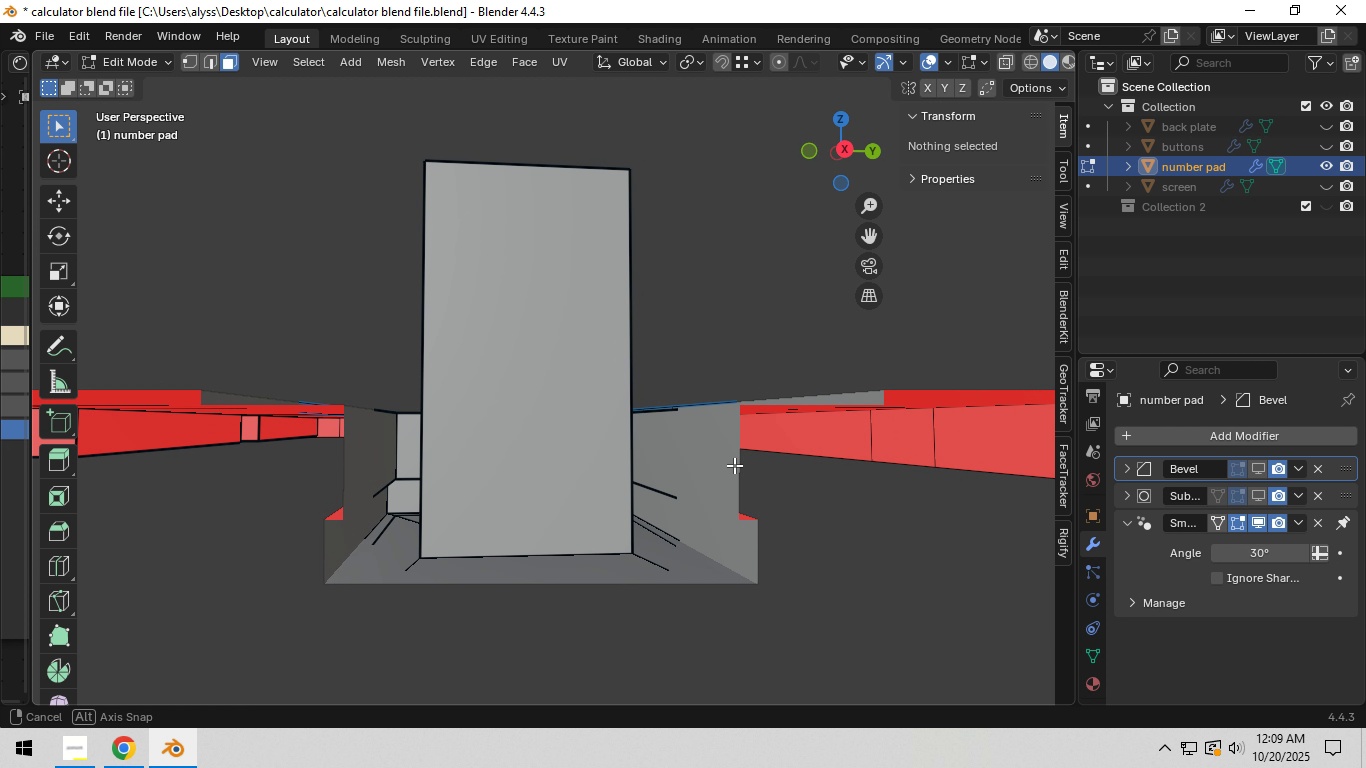 
scroll: coordinate [786, 415], scroll_direction: down, amount: 3.0
 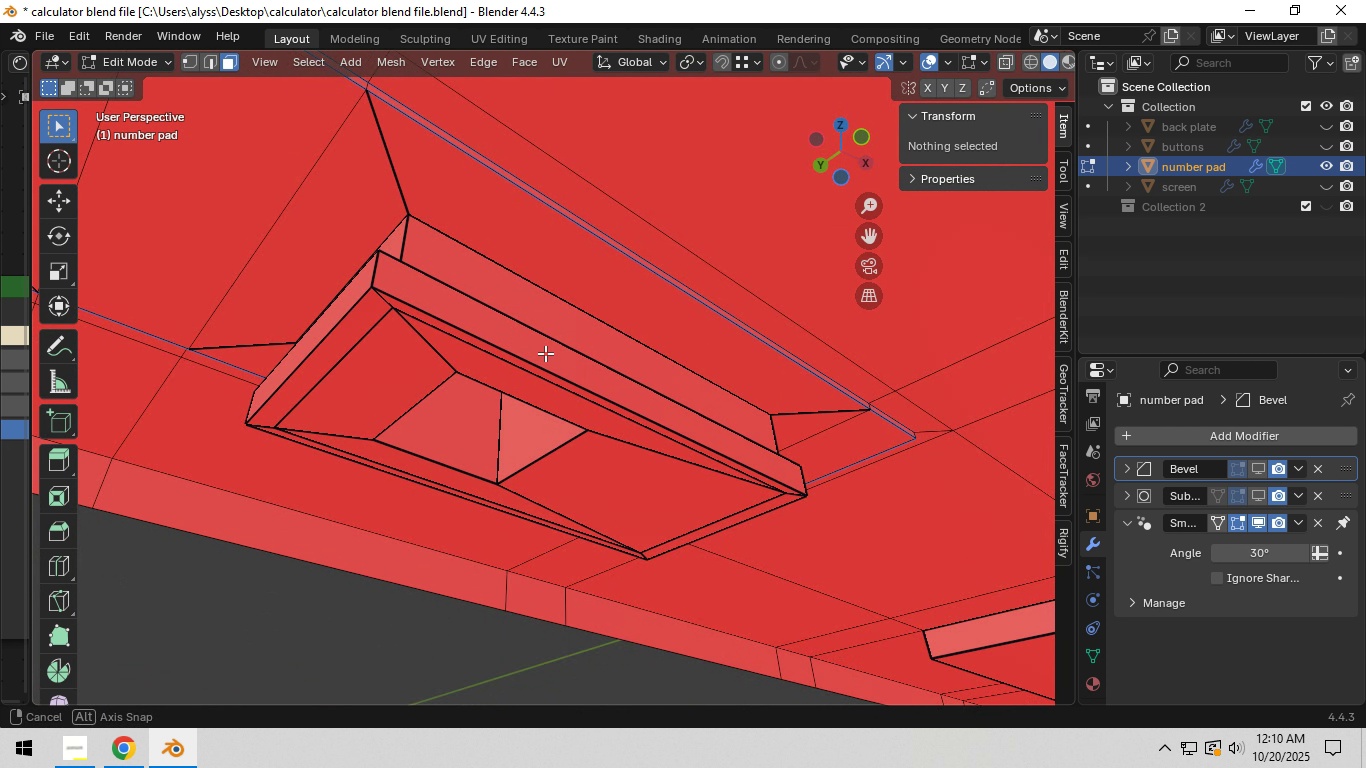 
wait(6.69)
 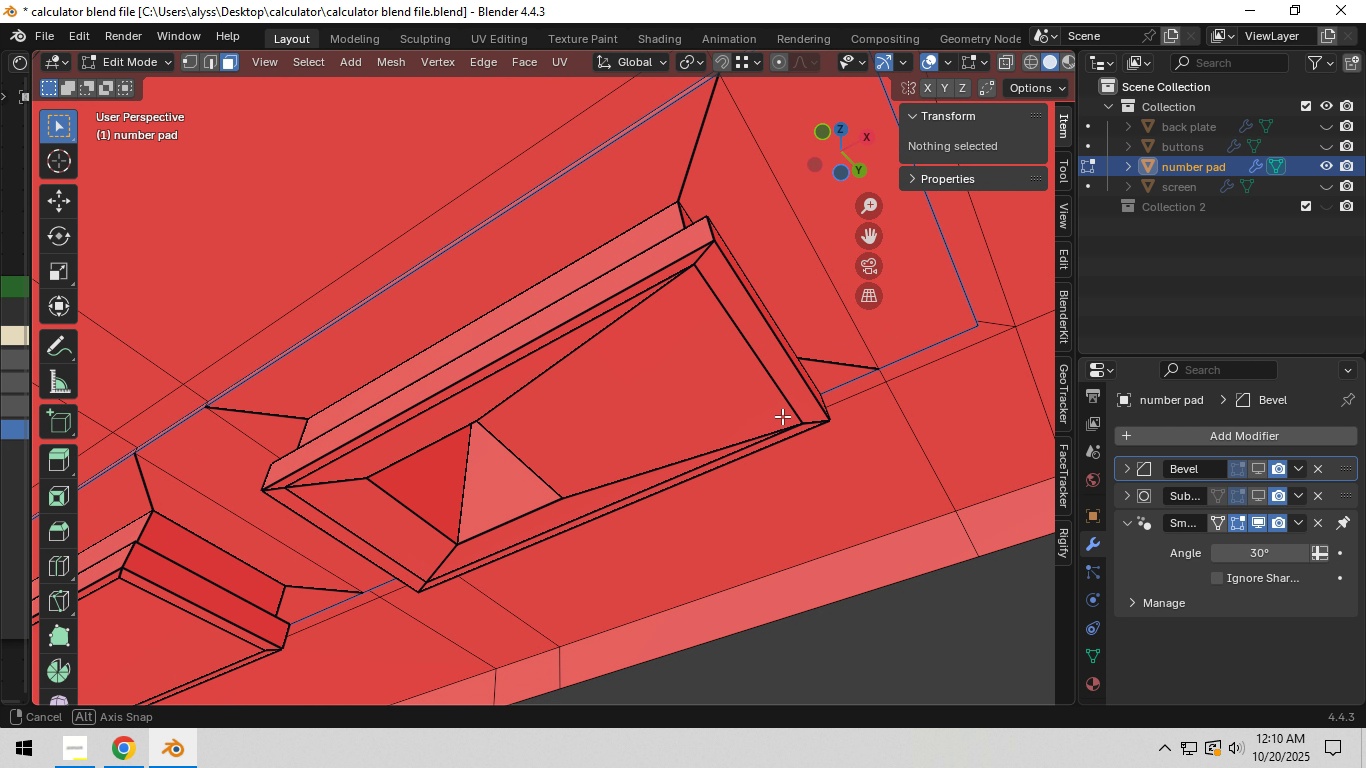 
scroll: coordinate [670, 371], scroll_direction: up, amount: 1.0
 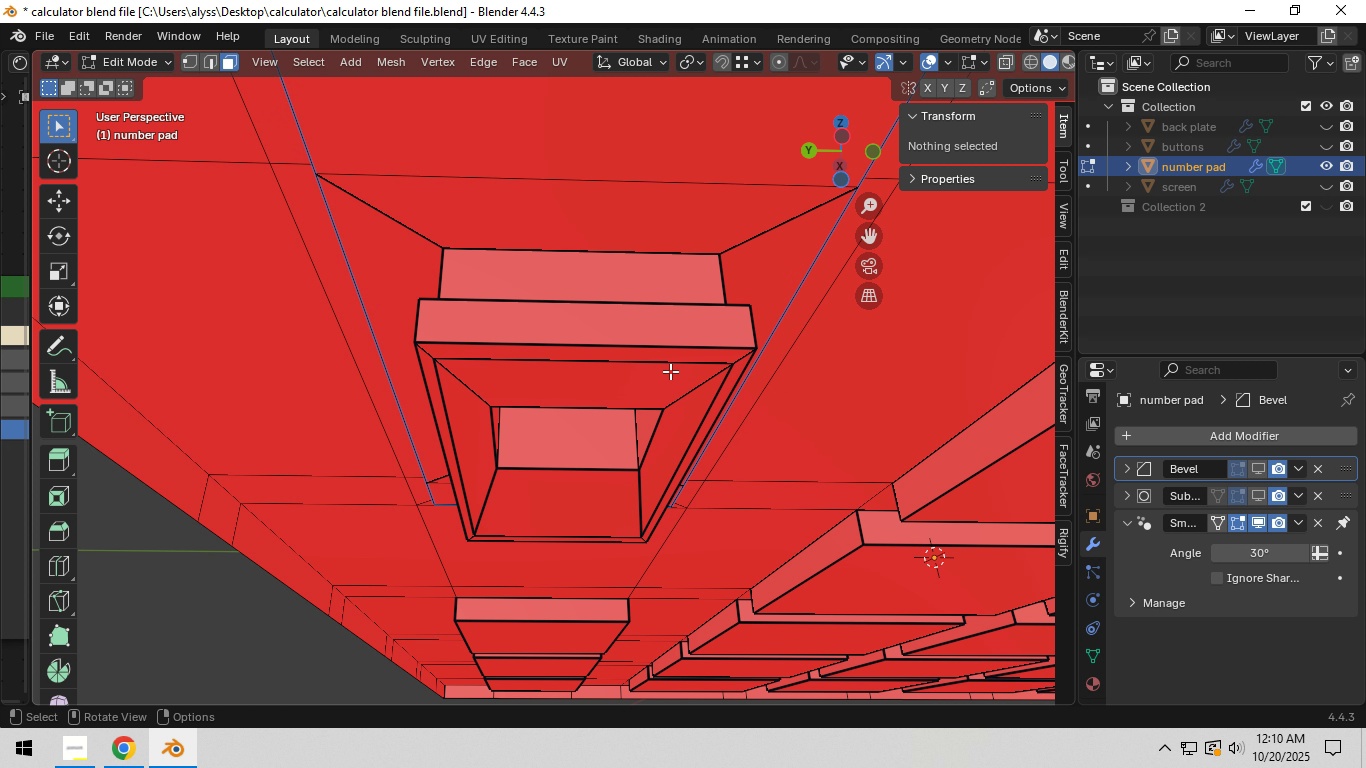 
scroll: coordinate [670, 371], scroll_direction: down, amount: 1.0
 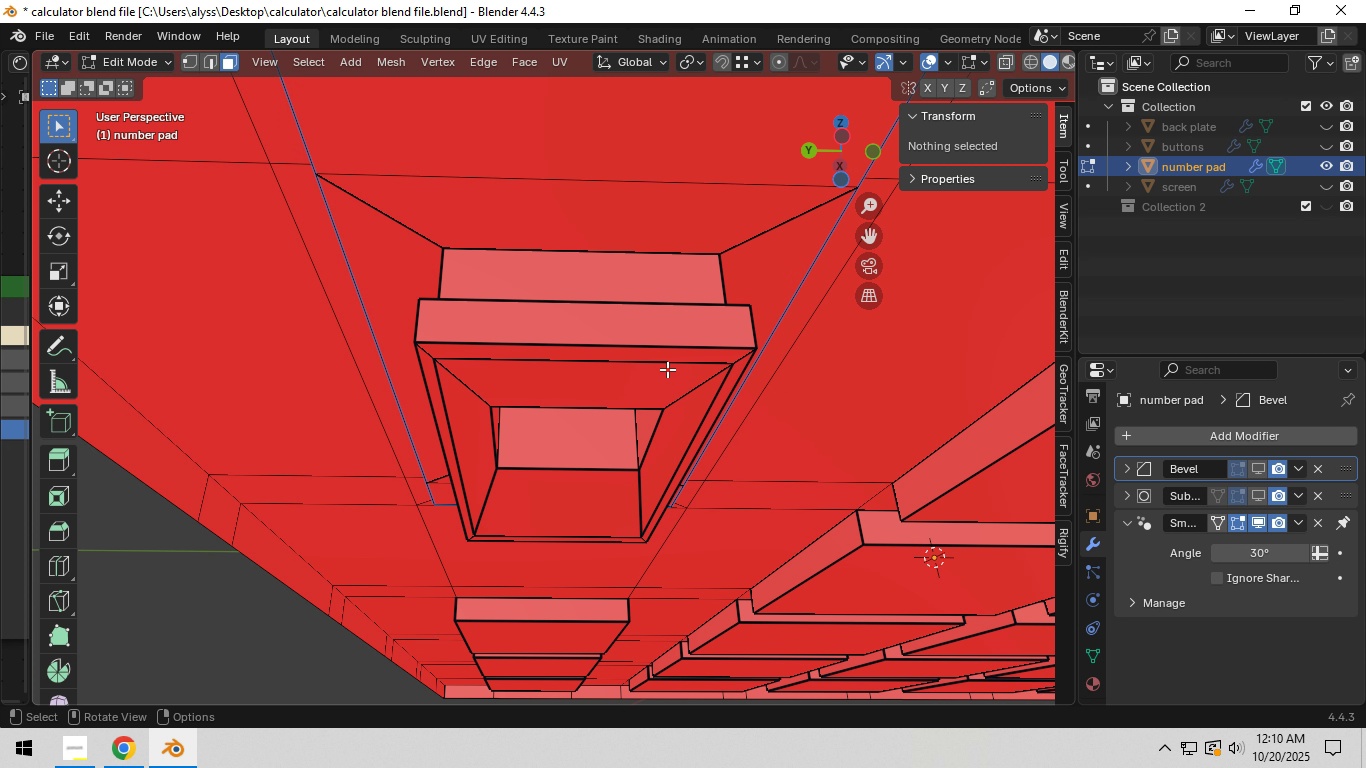 
left_click([634, 384])
 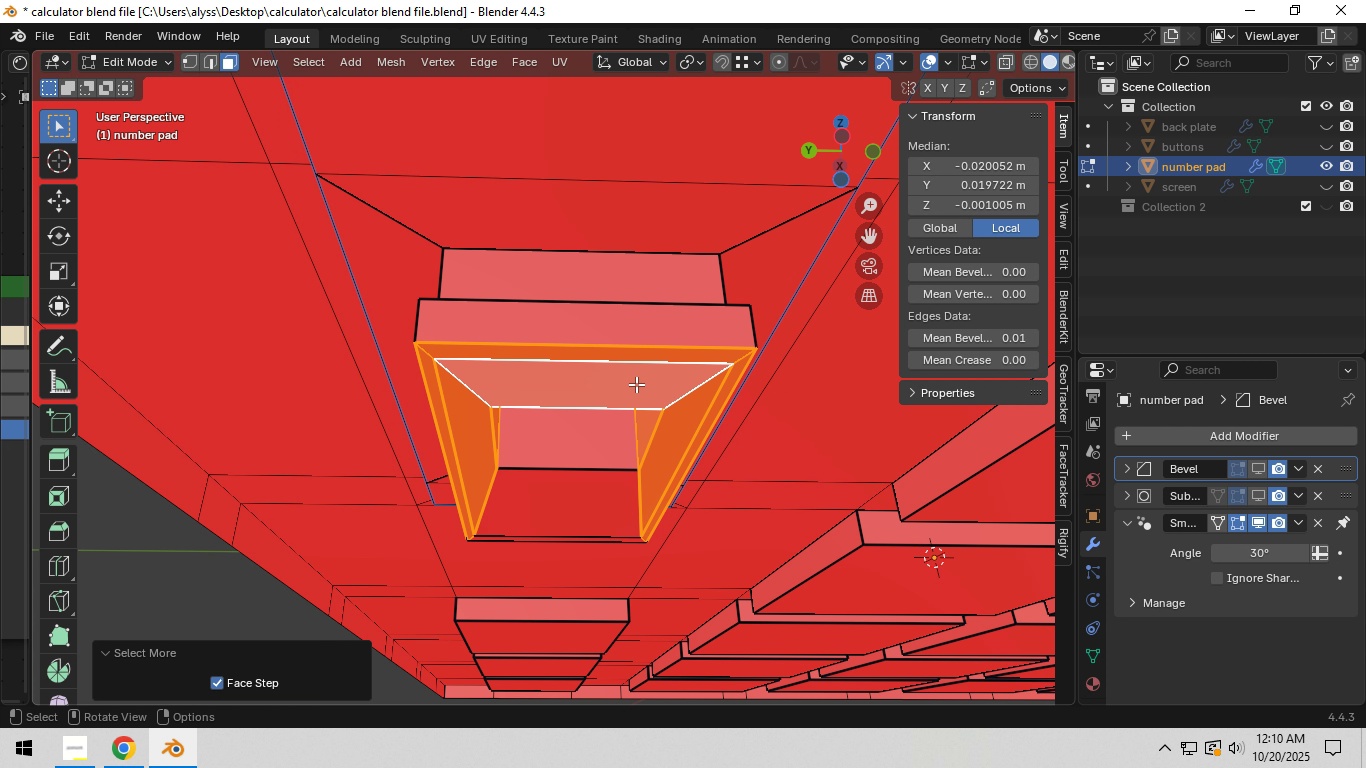 
 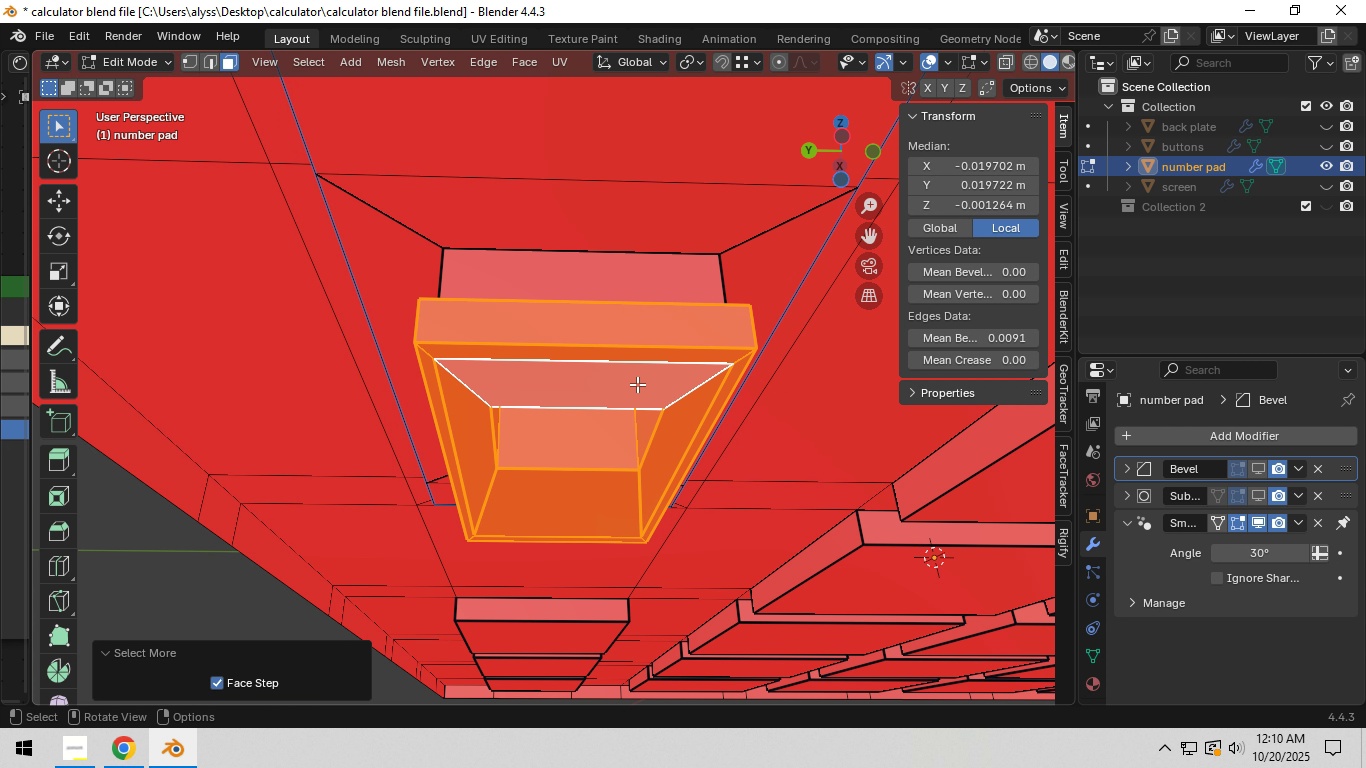 
triple_click([637, 384])
 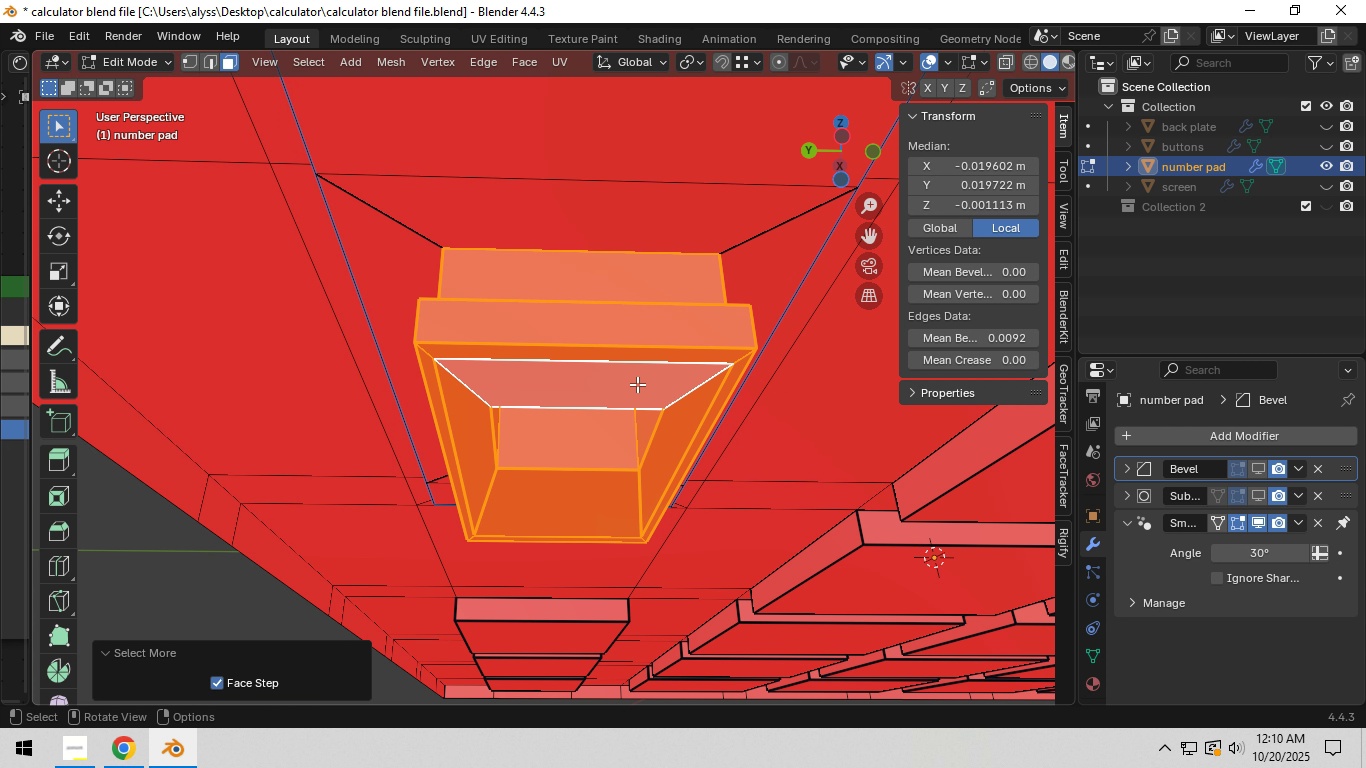 
triple_click([637, 384])
 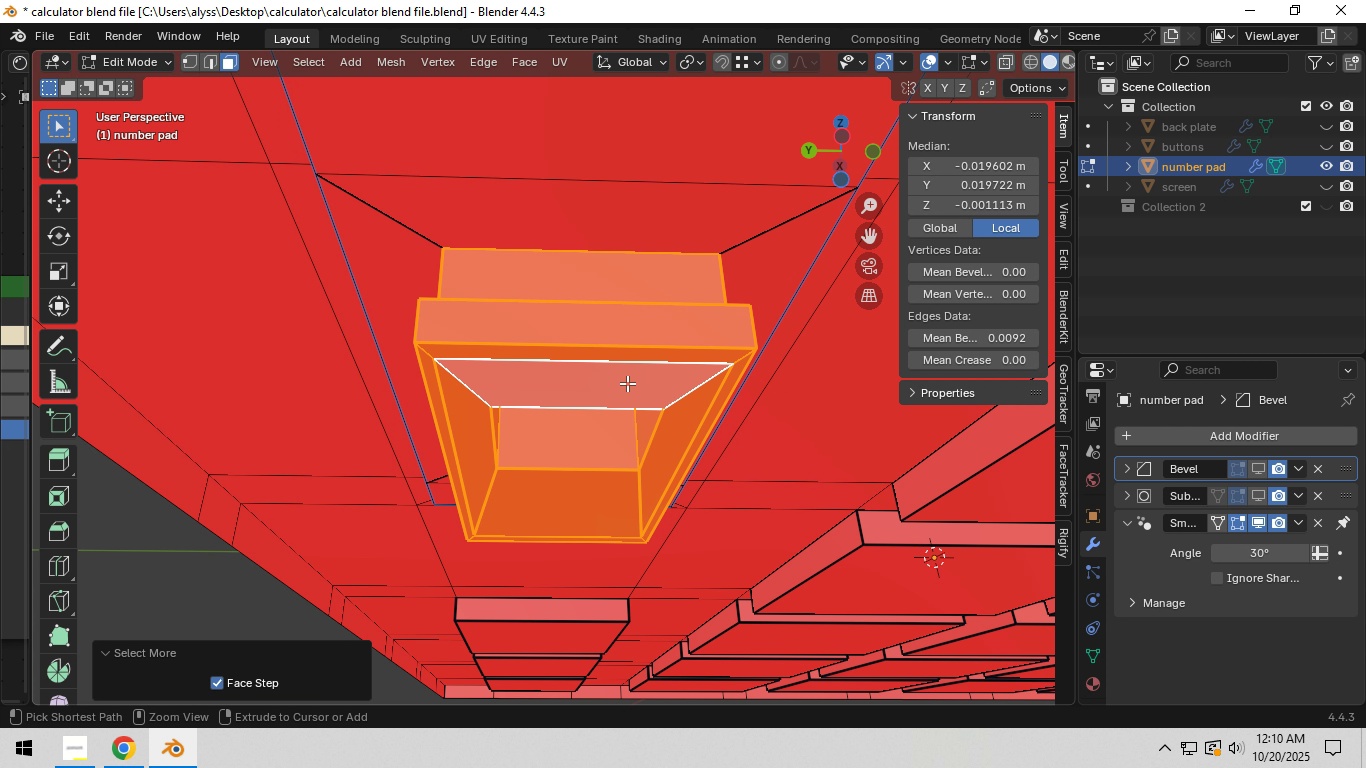 
key(Control+ControlLeft)
 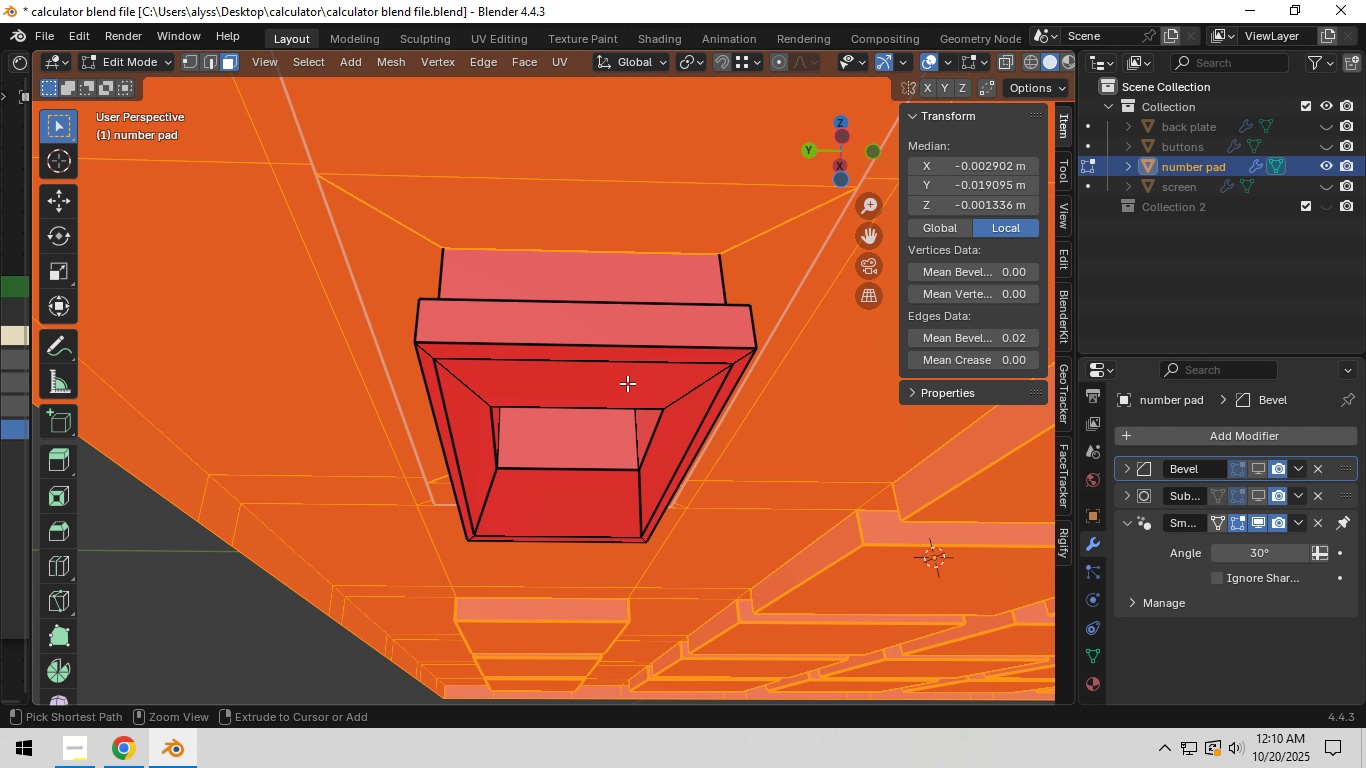 
key(Control+I)
 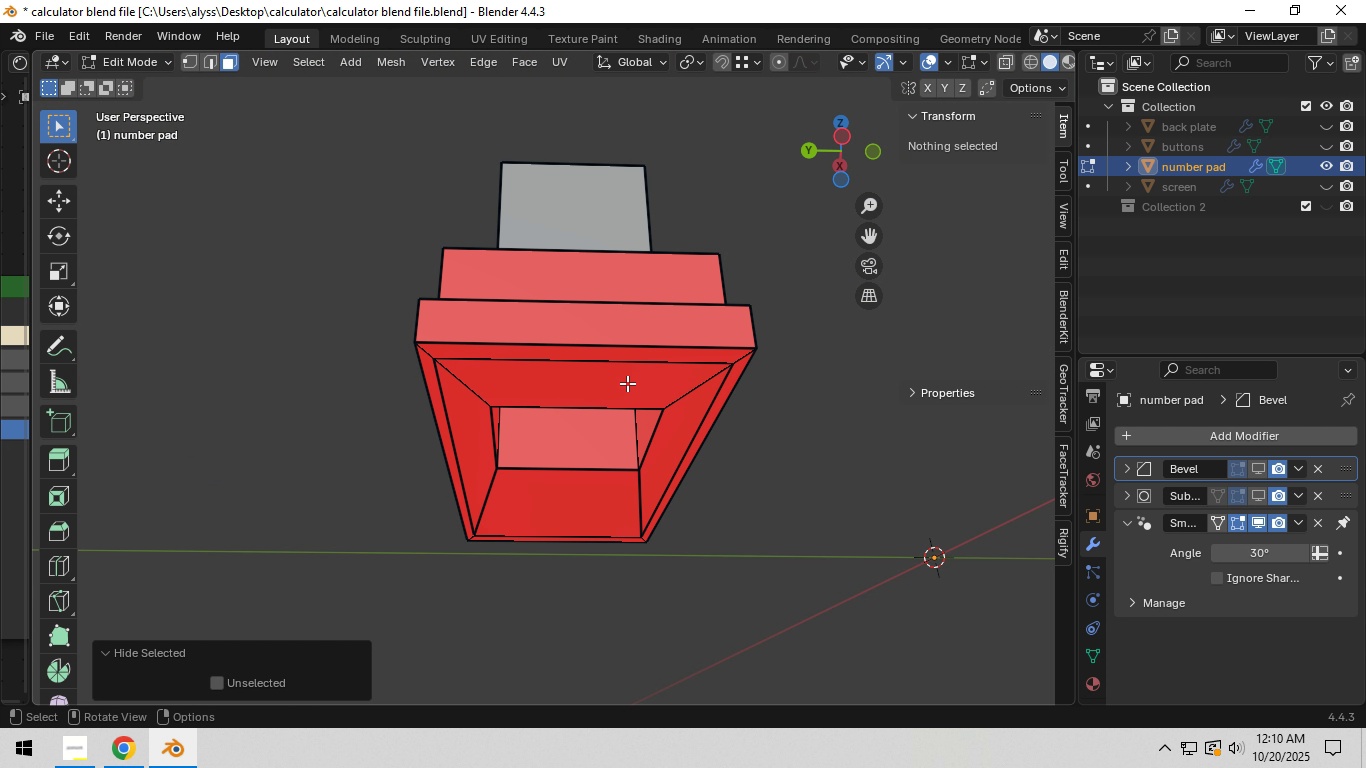 
key(H)
 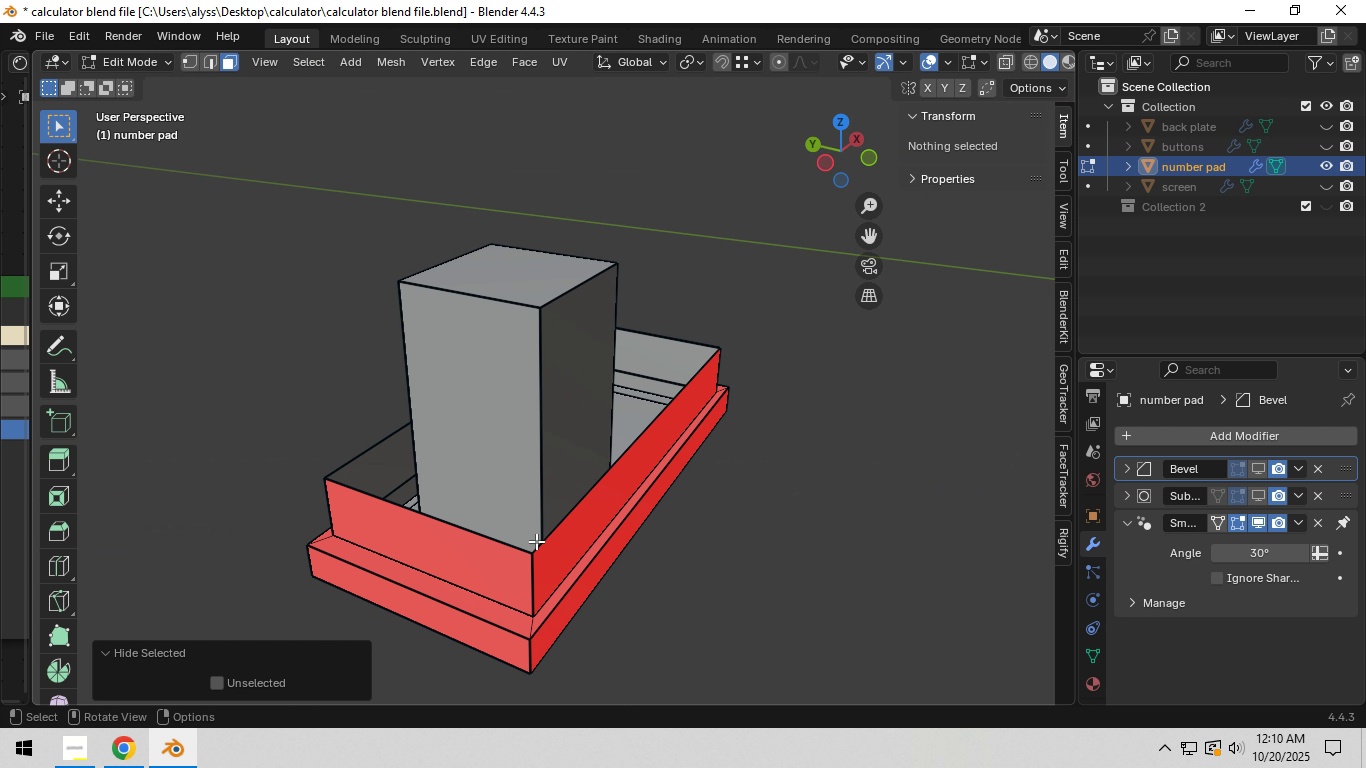 
left_click([528, 628])
 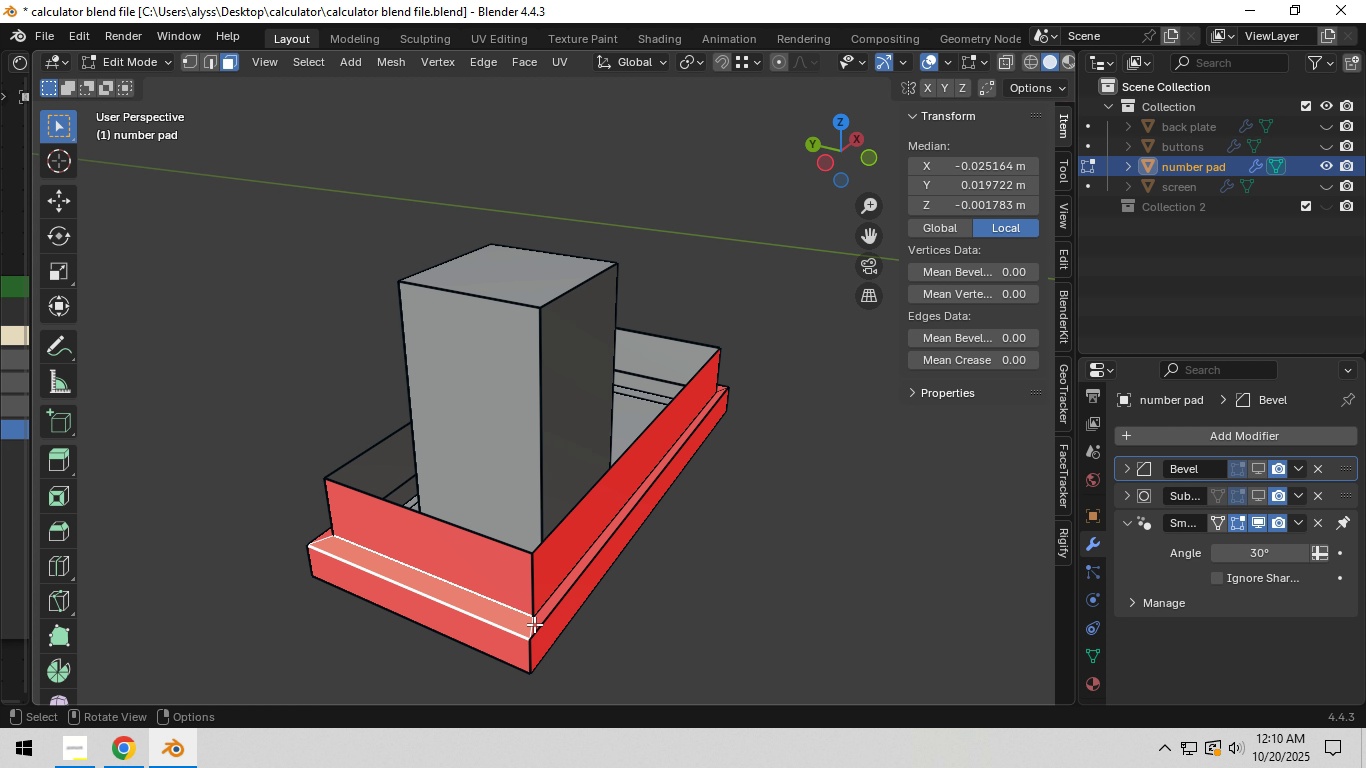 
key(2)
 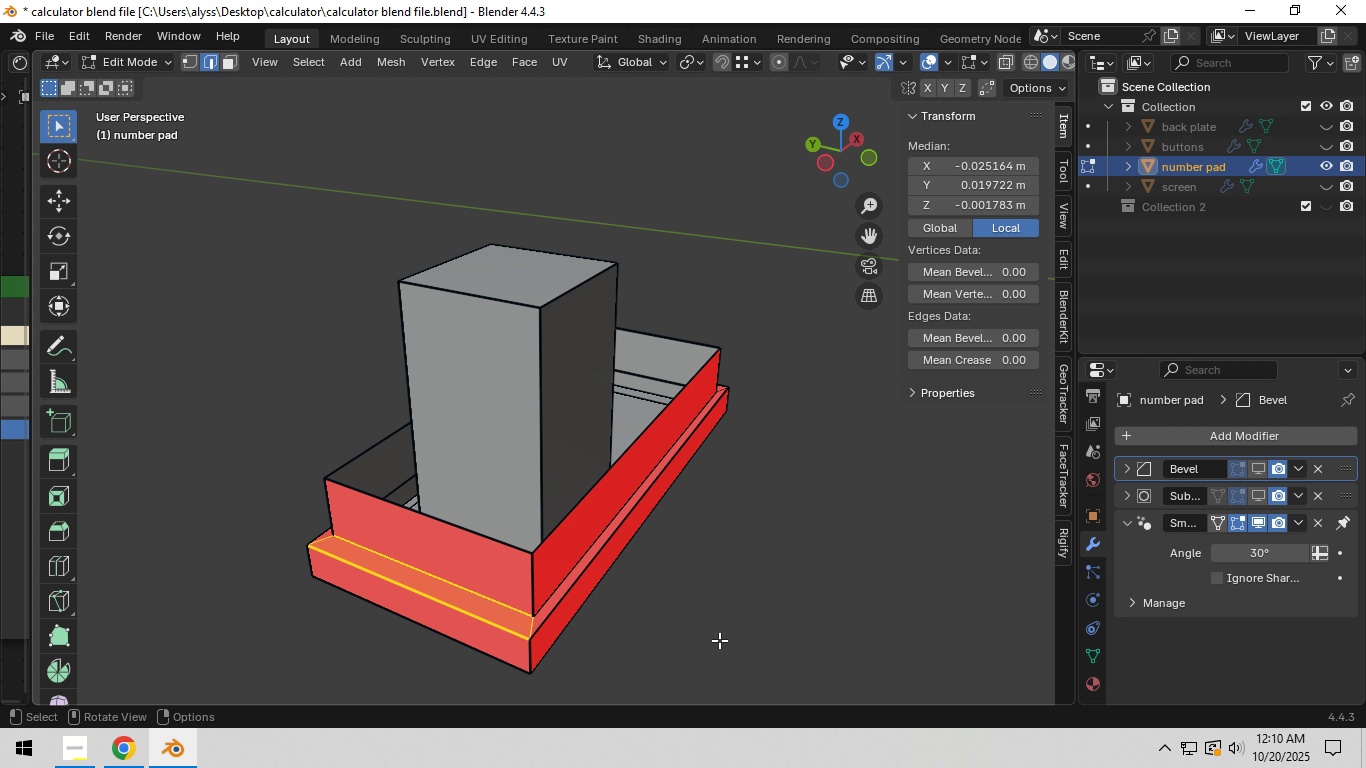 
left_click([720, 640])
 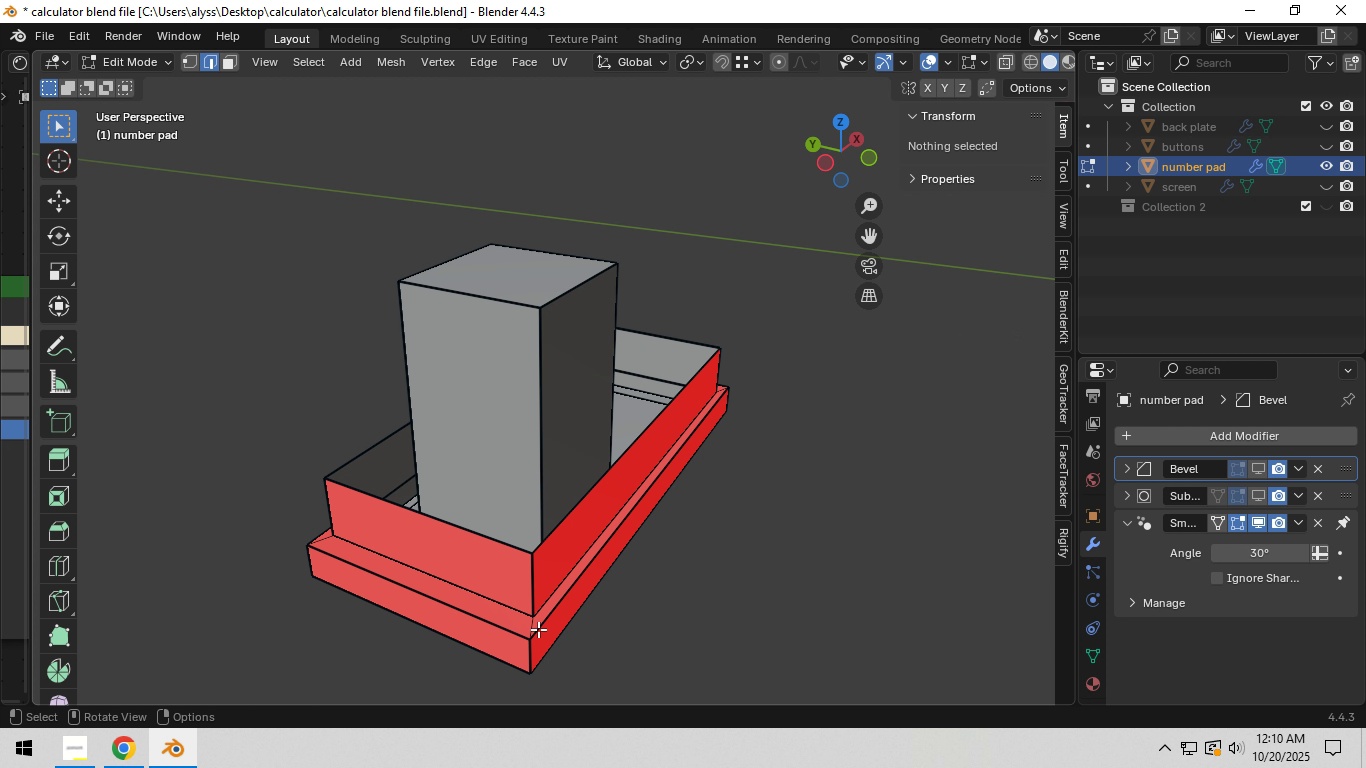 
left_click([537, 628])
 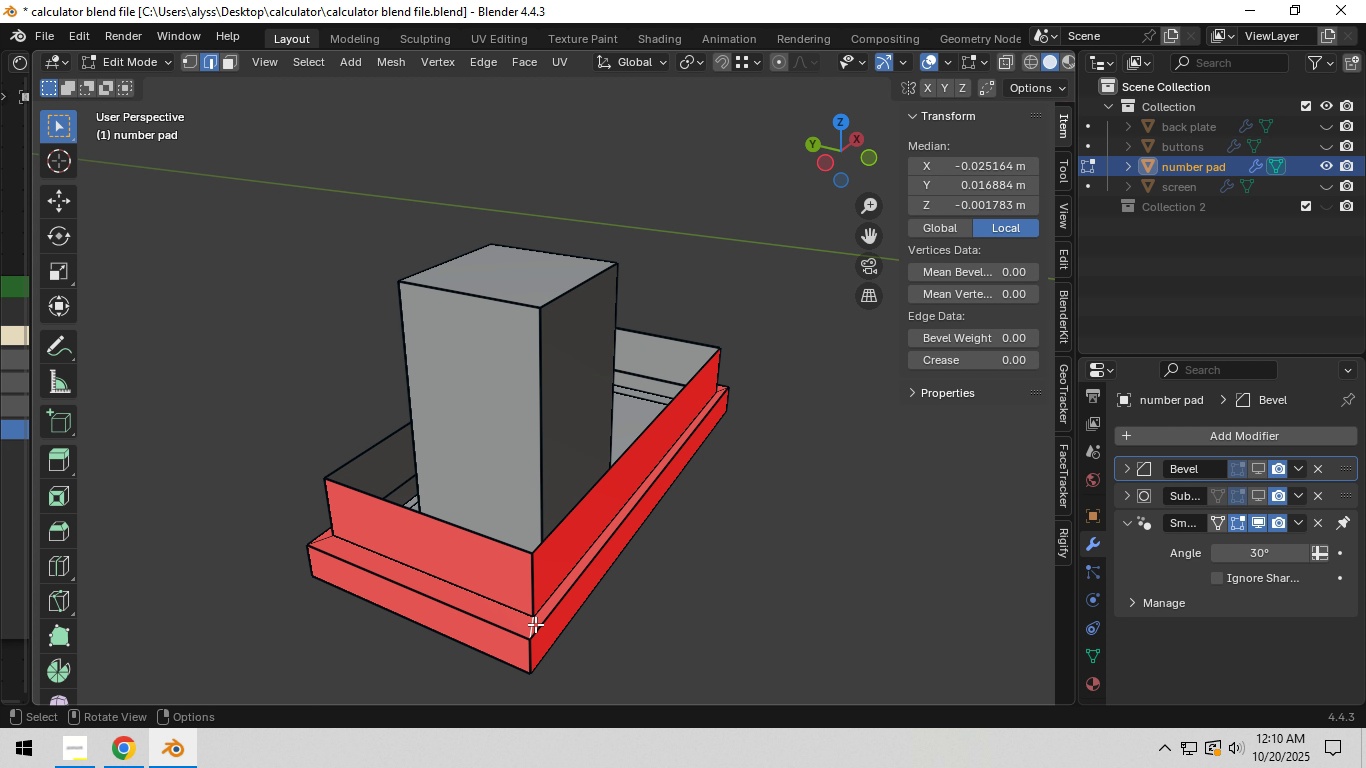 
left_click([534, 624])
 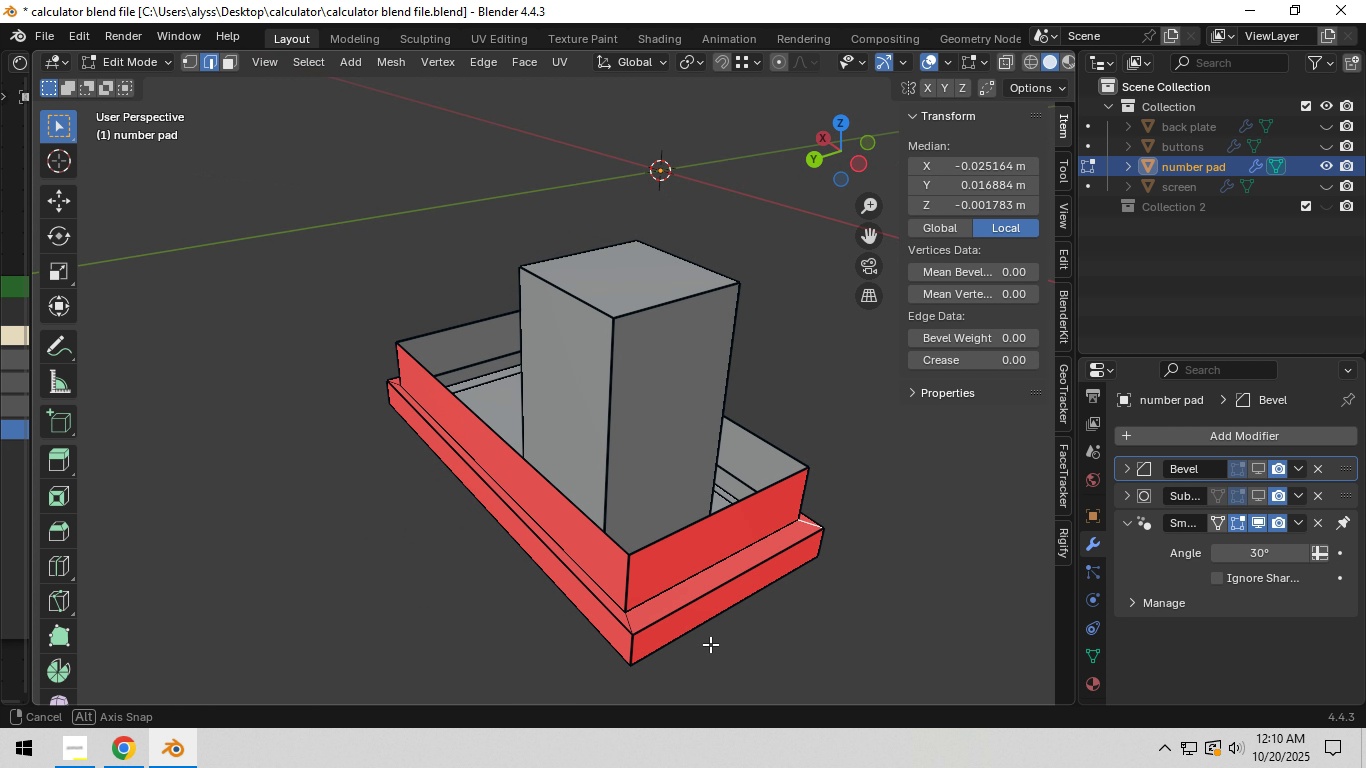 
hold_key(key=ShiftLeft, duration=0.52)
left_click([633, 624])
 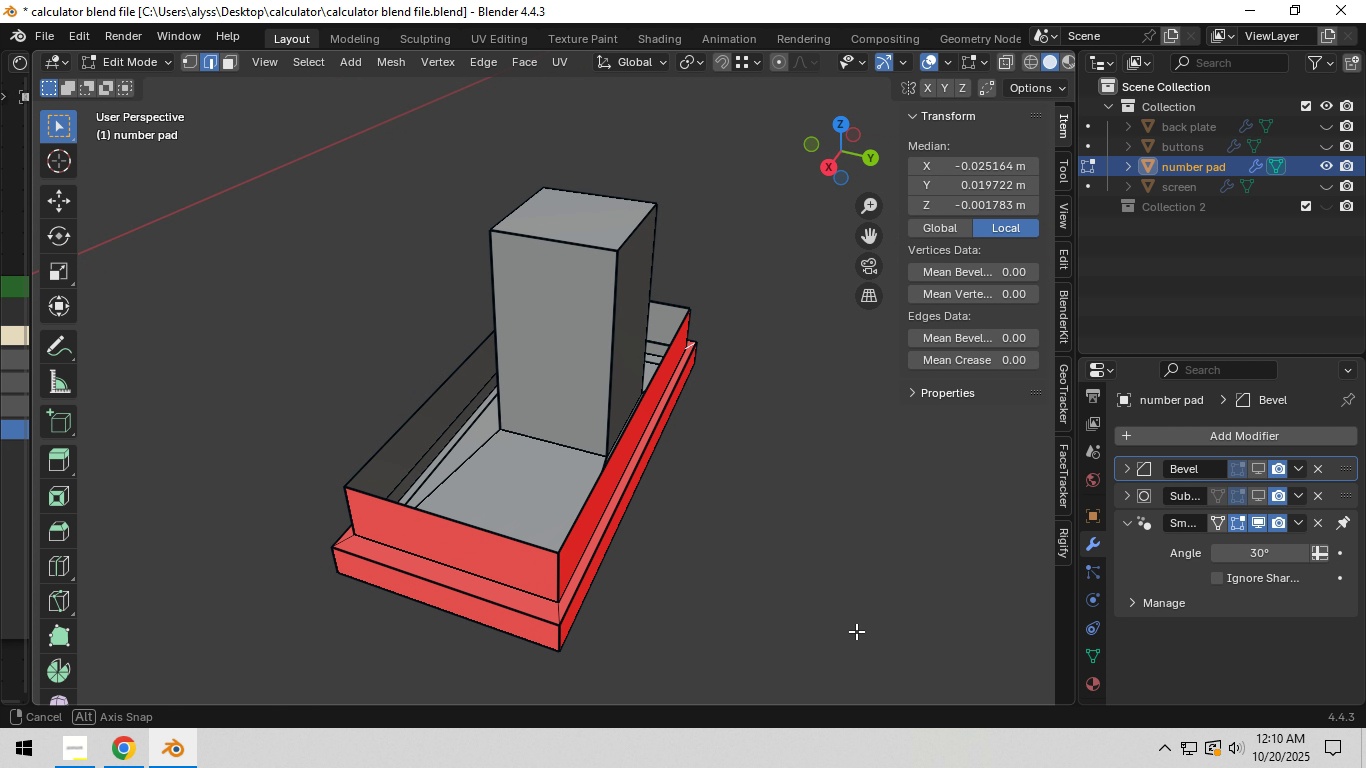 
hold_key(key=ShiftLeft, duration=0.72)
left_click([564, 612])
 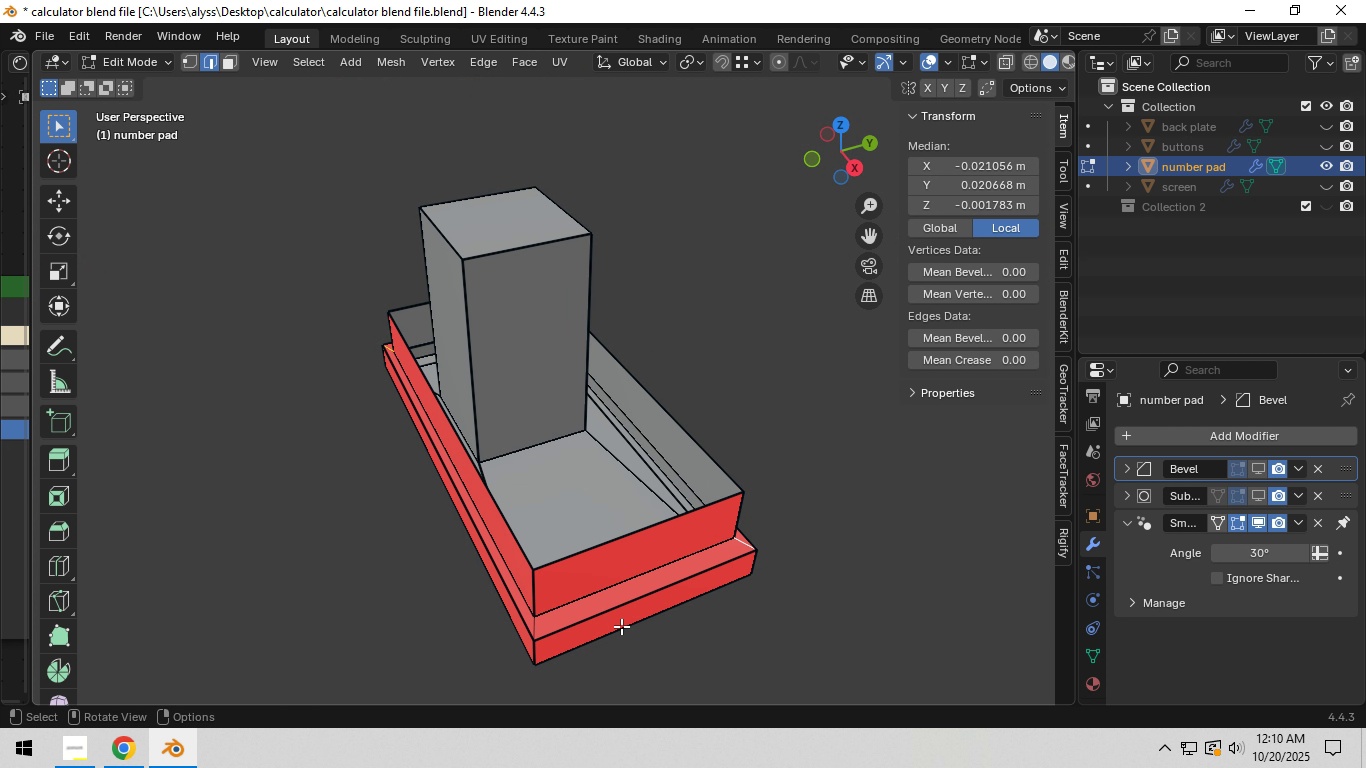 
hold_key(key=ShiftLeft, duration=0.75)
left_click([540, 625])
 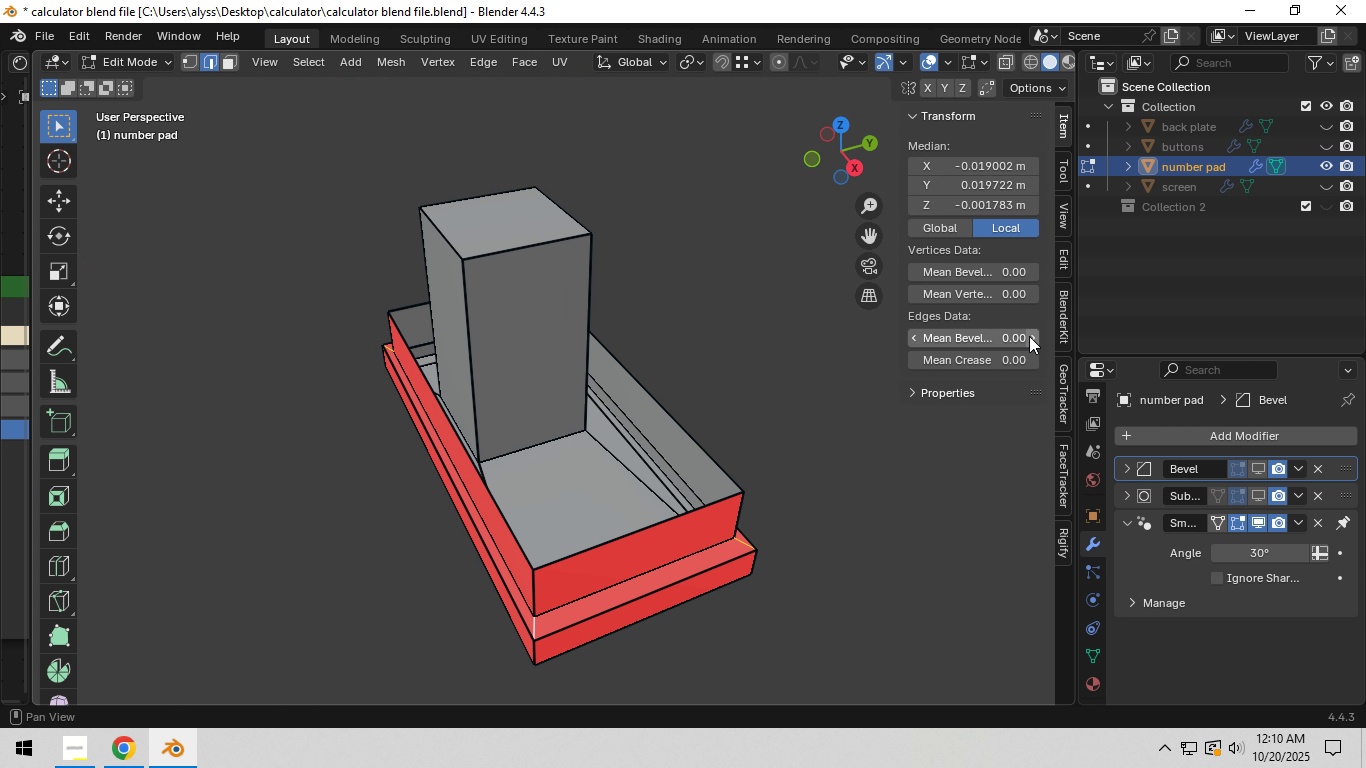 
left_click([1031, 336])
 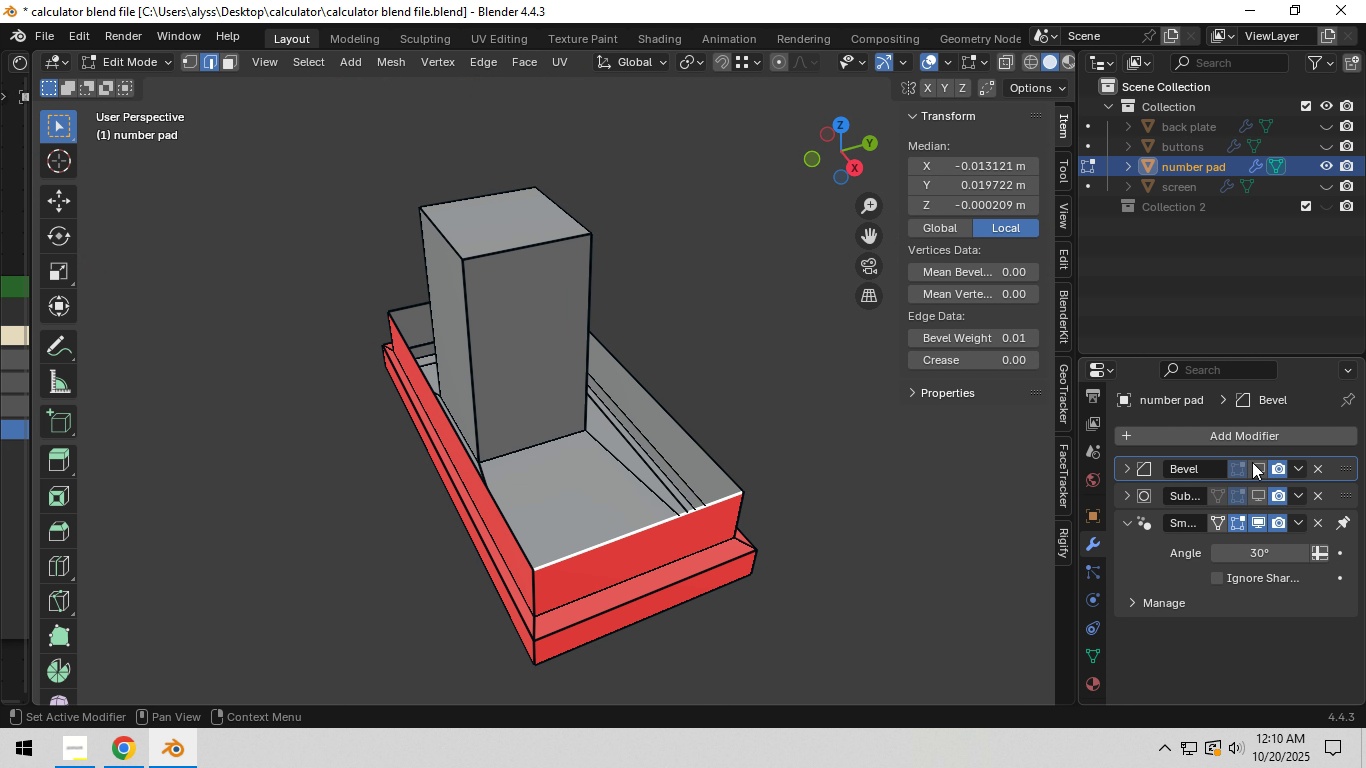 
left_click([1258, 458])
 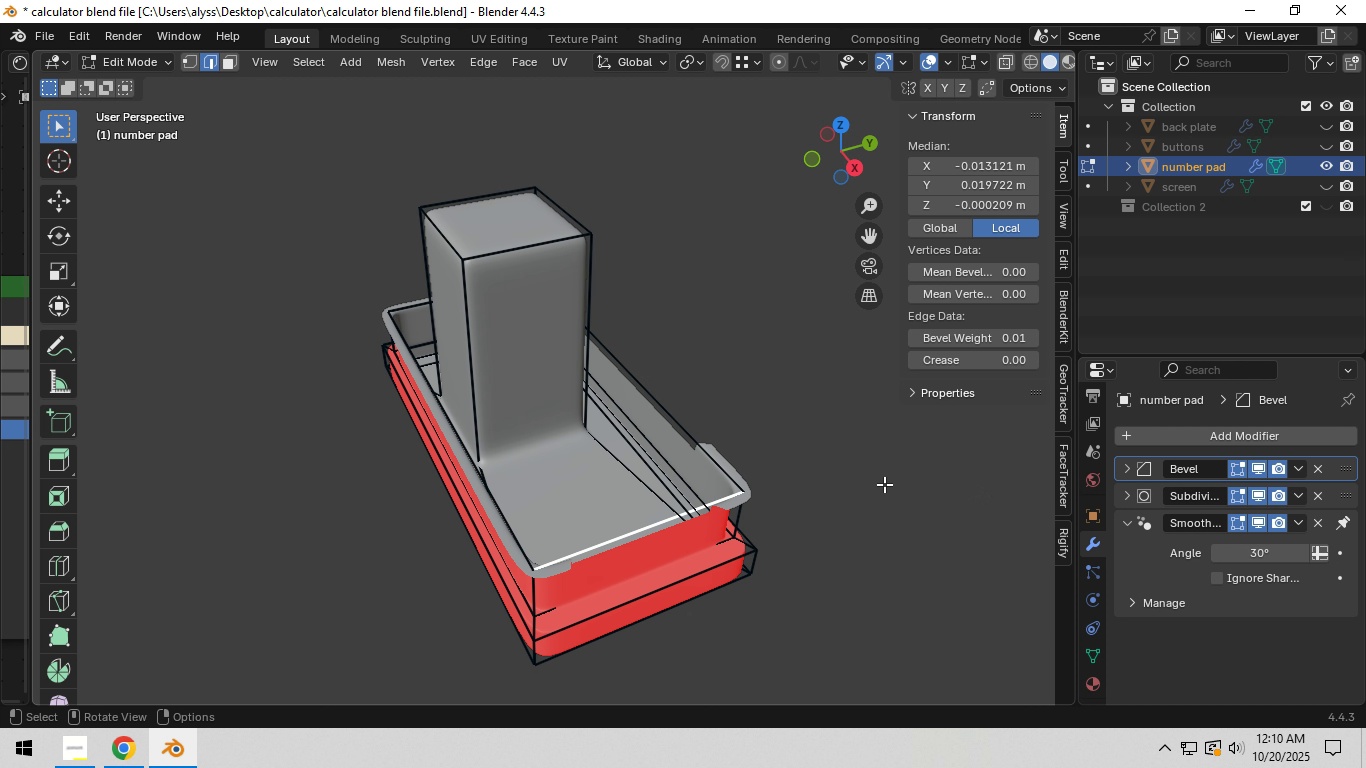 
left_click([865, 483])
 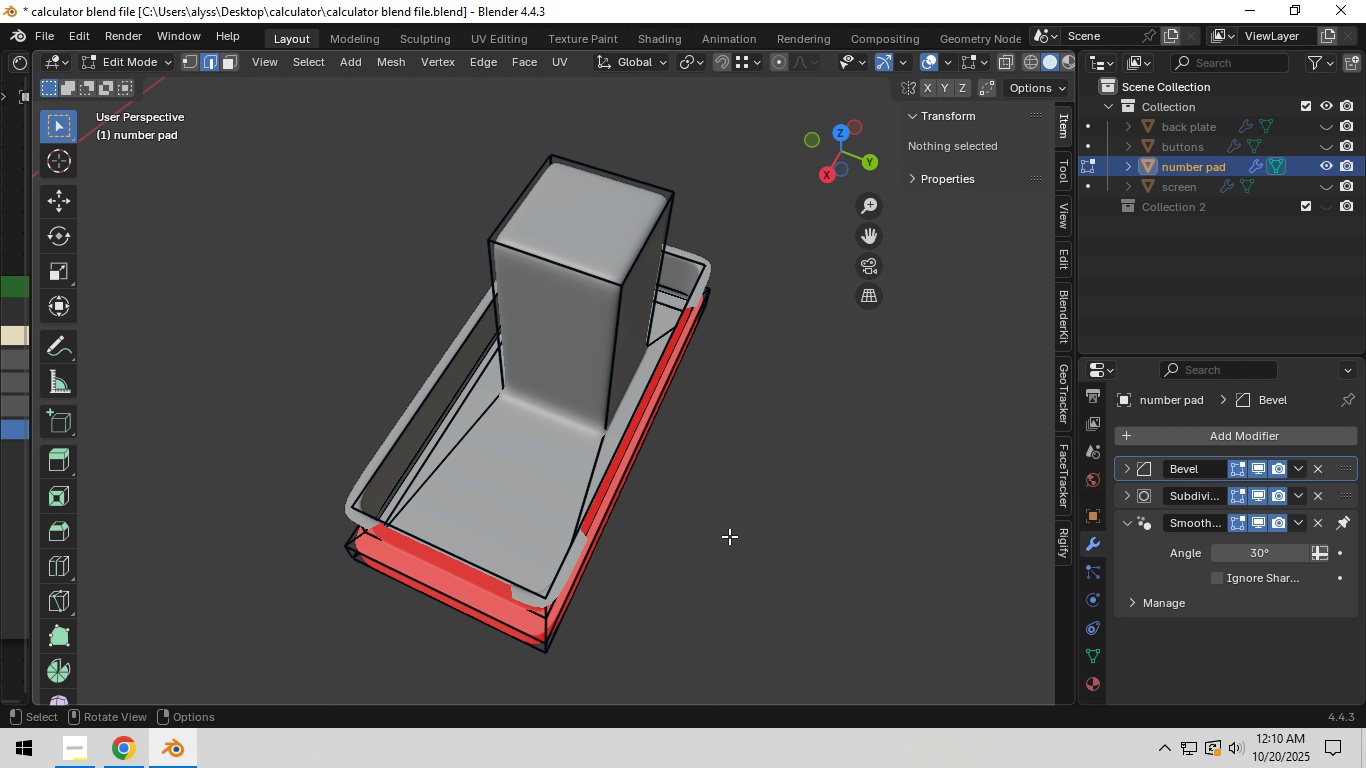 
key(Alt+H)
 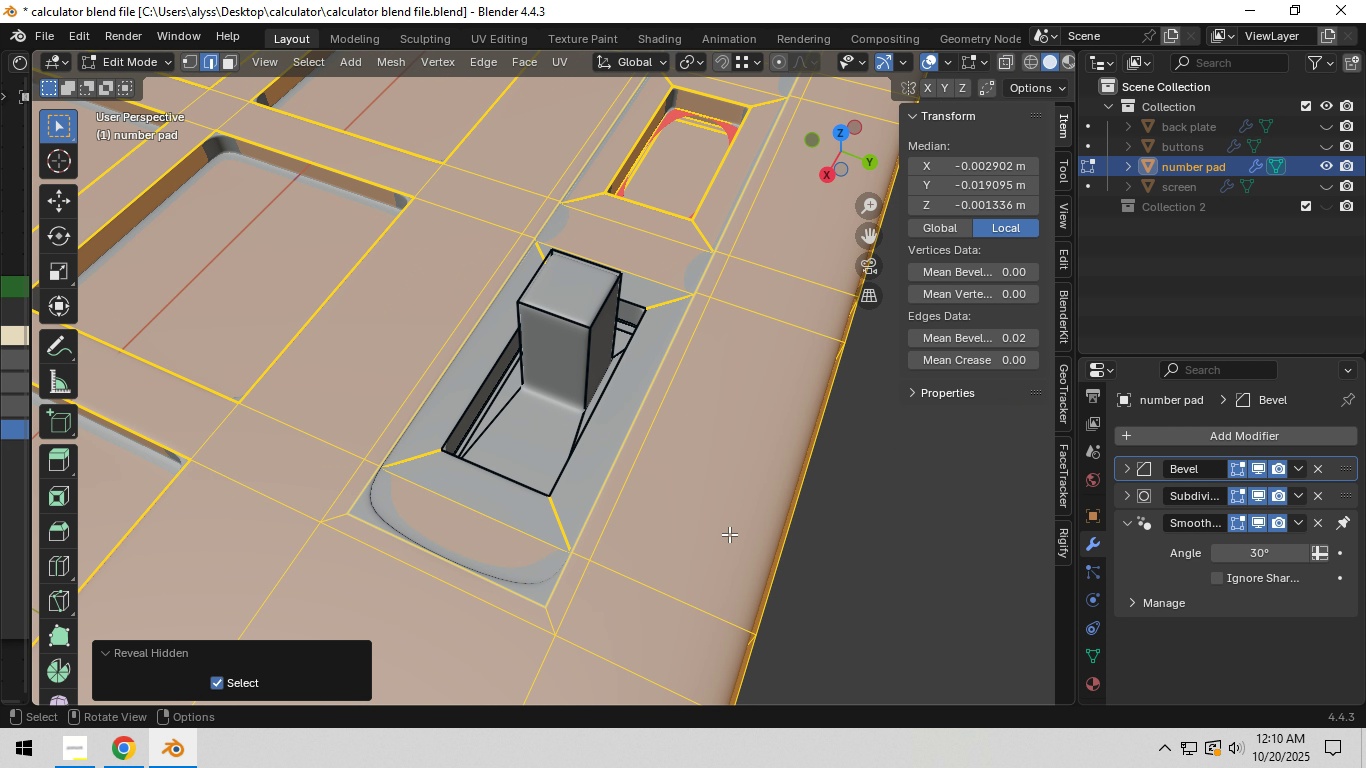 
scroll: coordinate [729, 534], scroll_direction: down, amount: 4.0
 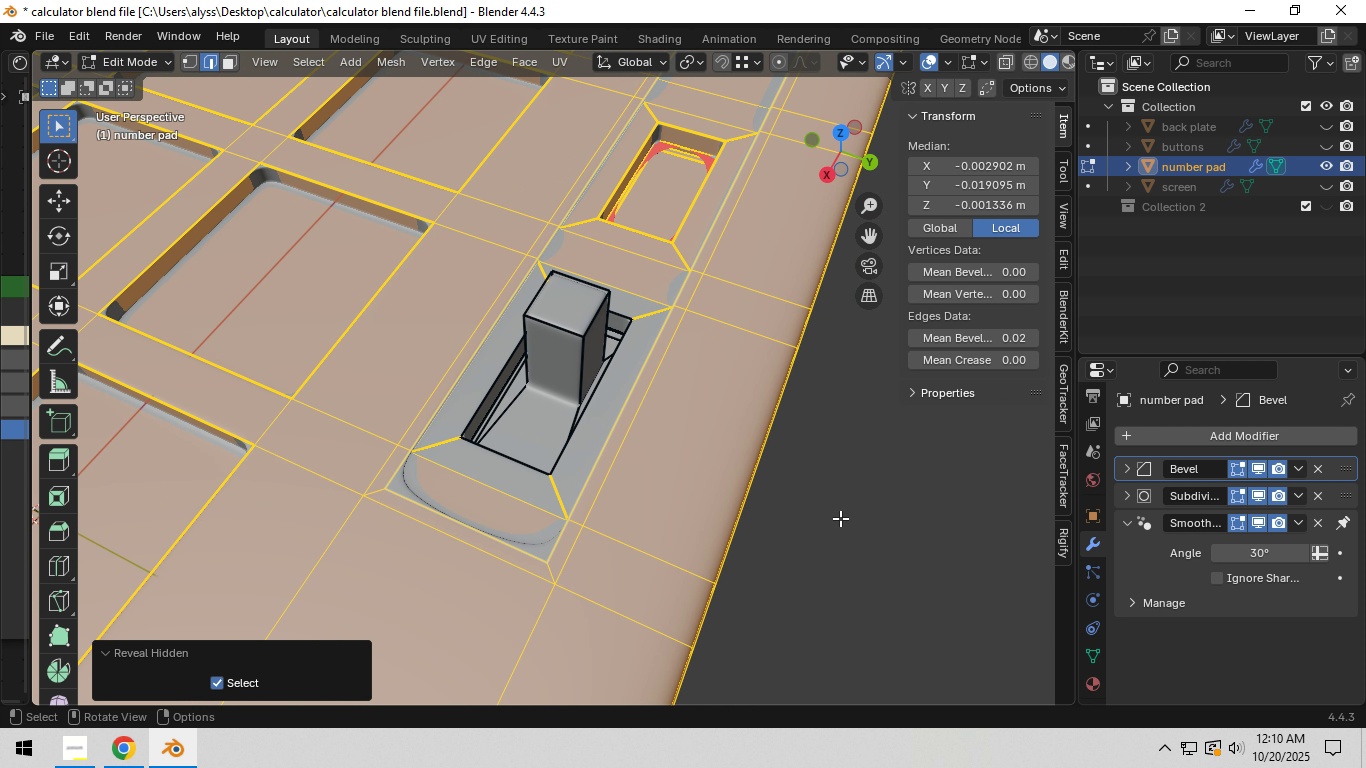 
left_click([844, 518])
 